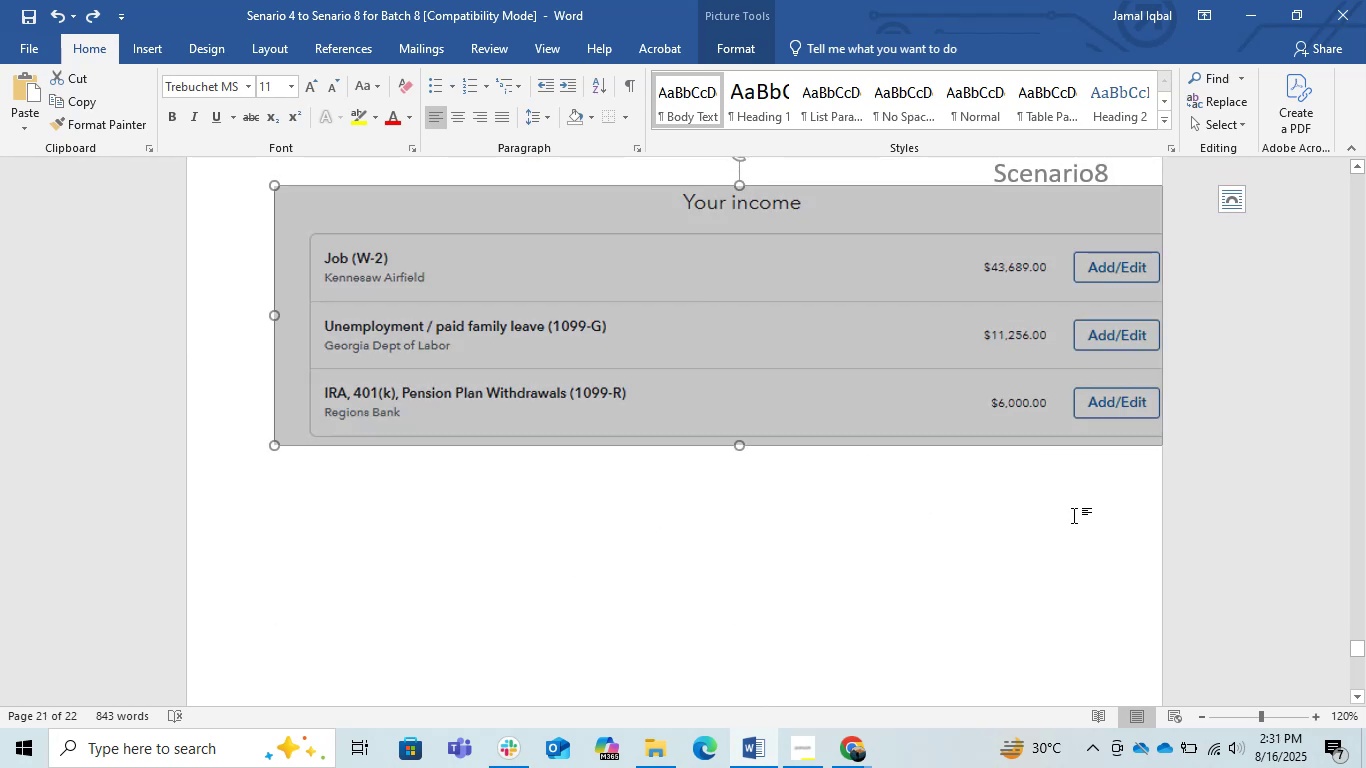 
left_click_drag(start_coordinate=[1191, 484], to_coordinate=[1203, 478])
 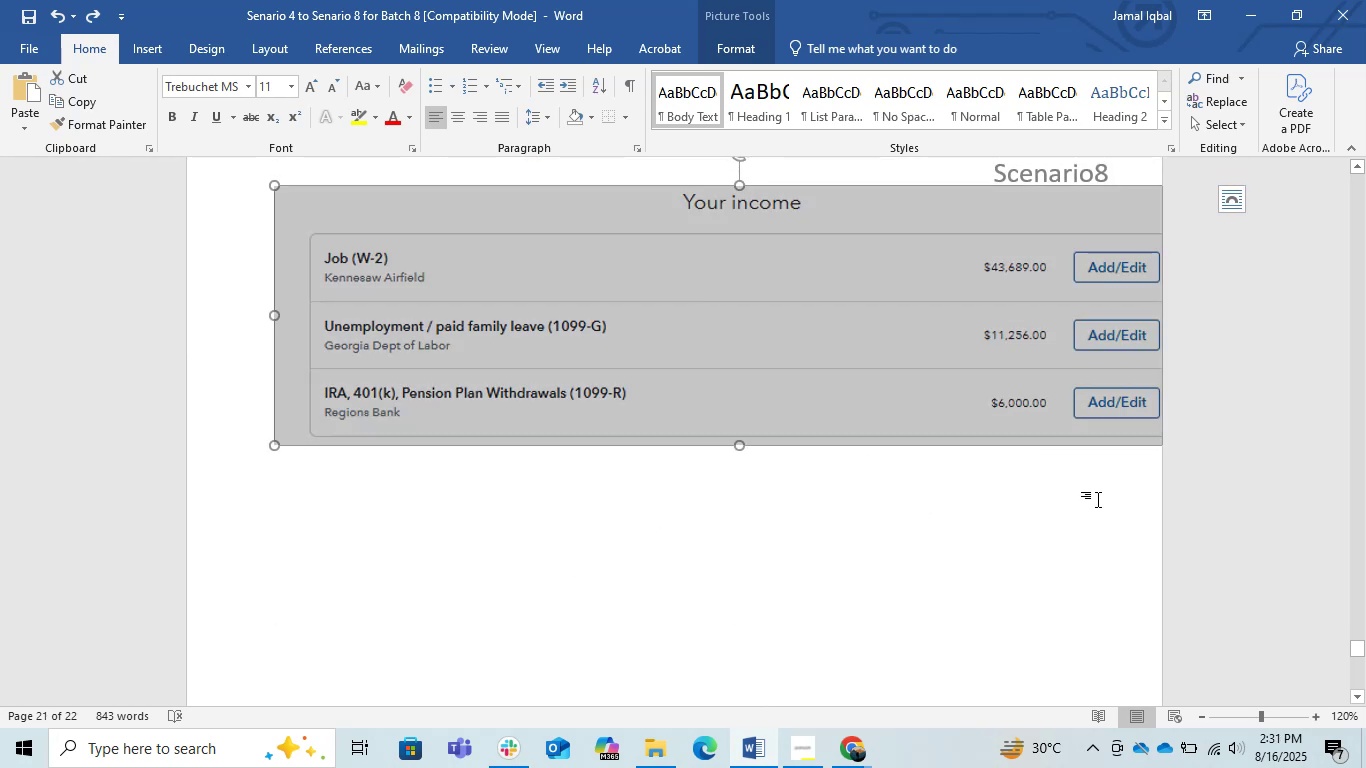 
left_click([1000, 517])
 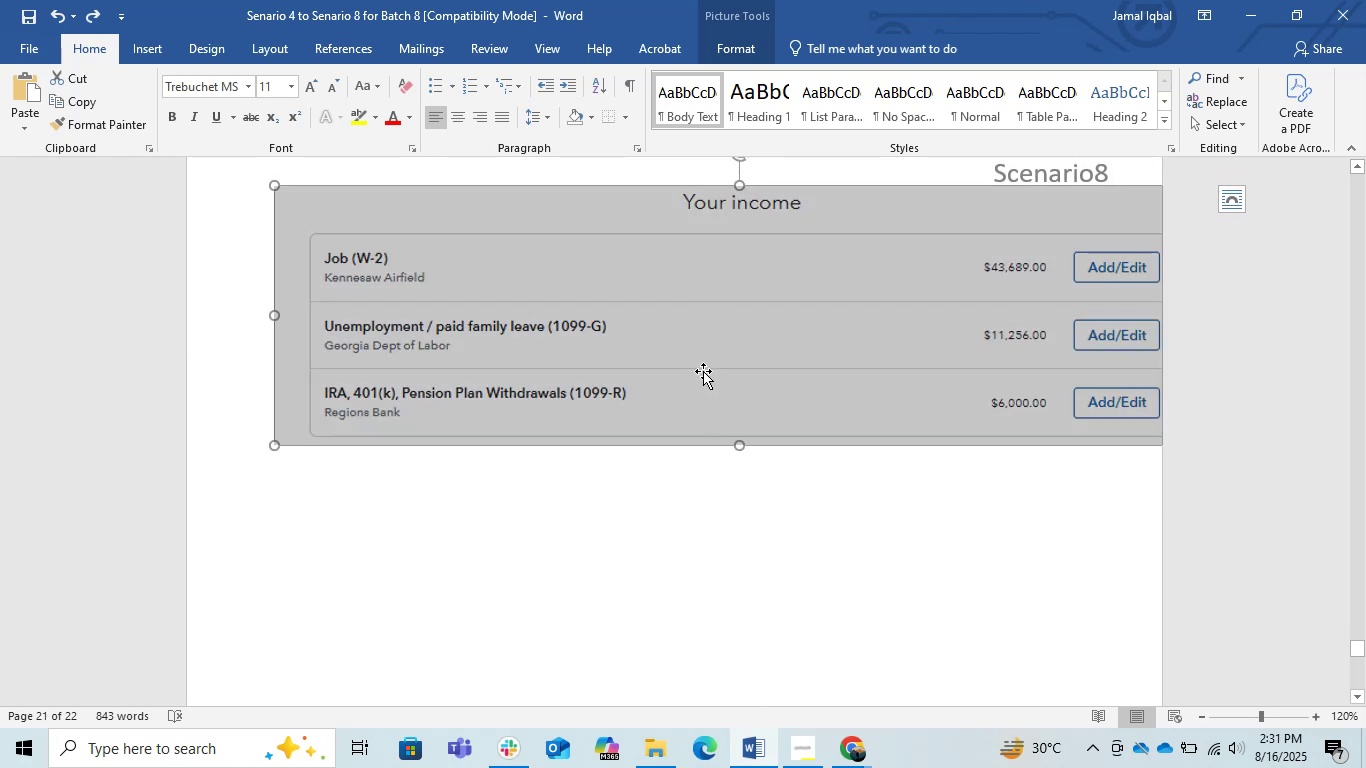 
left_click([703, 371])
 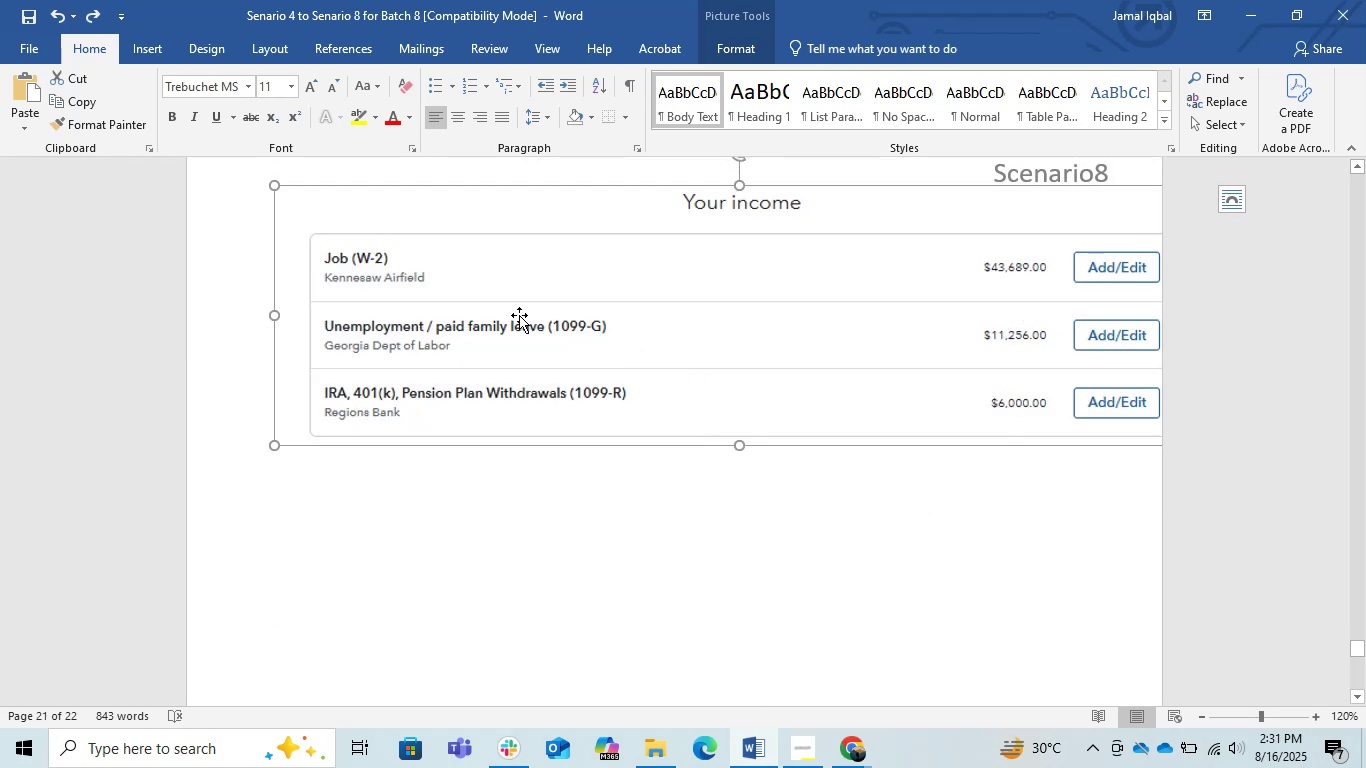 
scroll: coordinate [431, 593], scroll_direction: up, amount: 4.0
 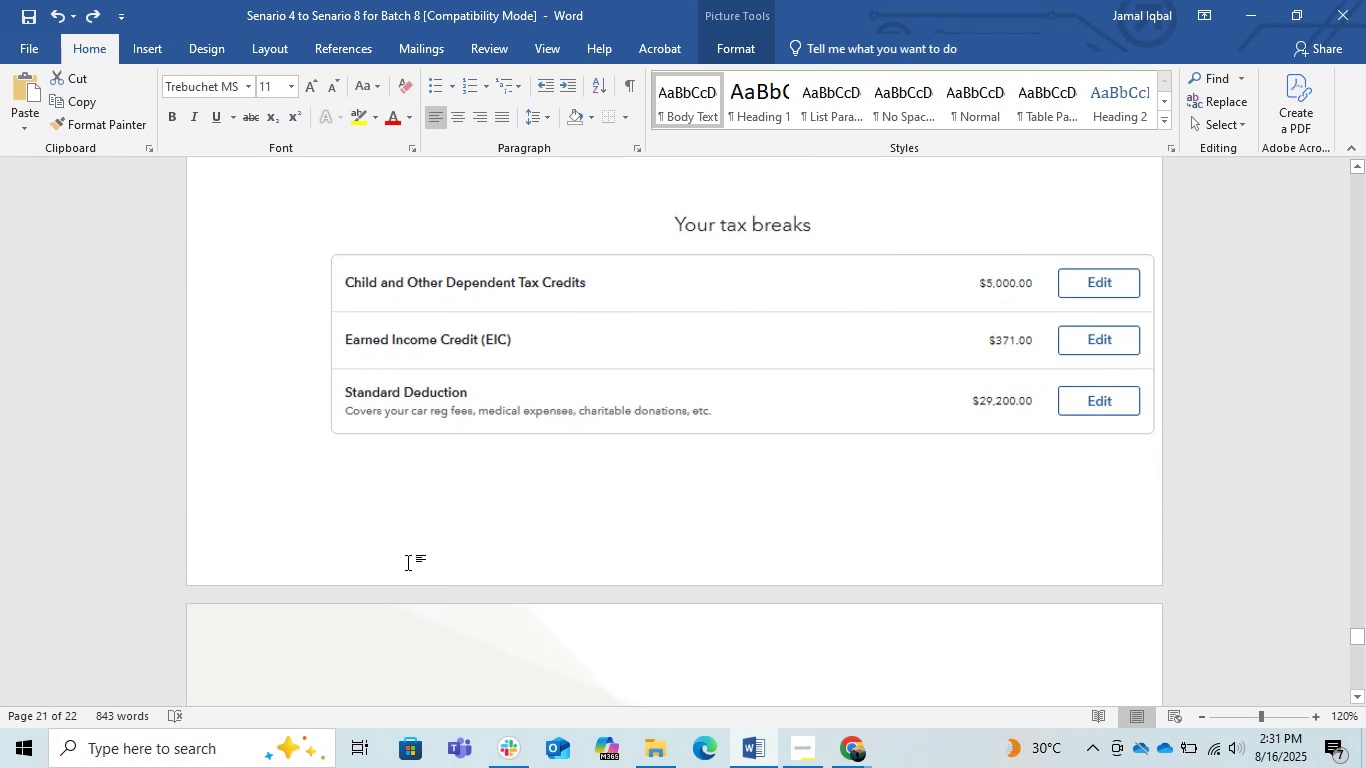 
left_click([384, 529])
 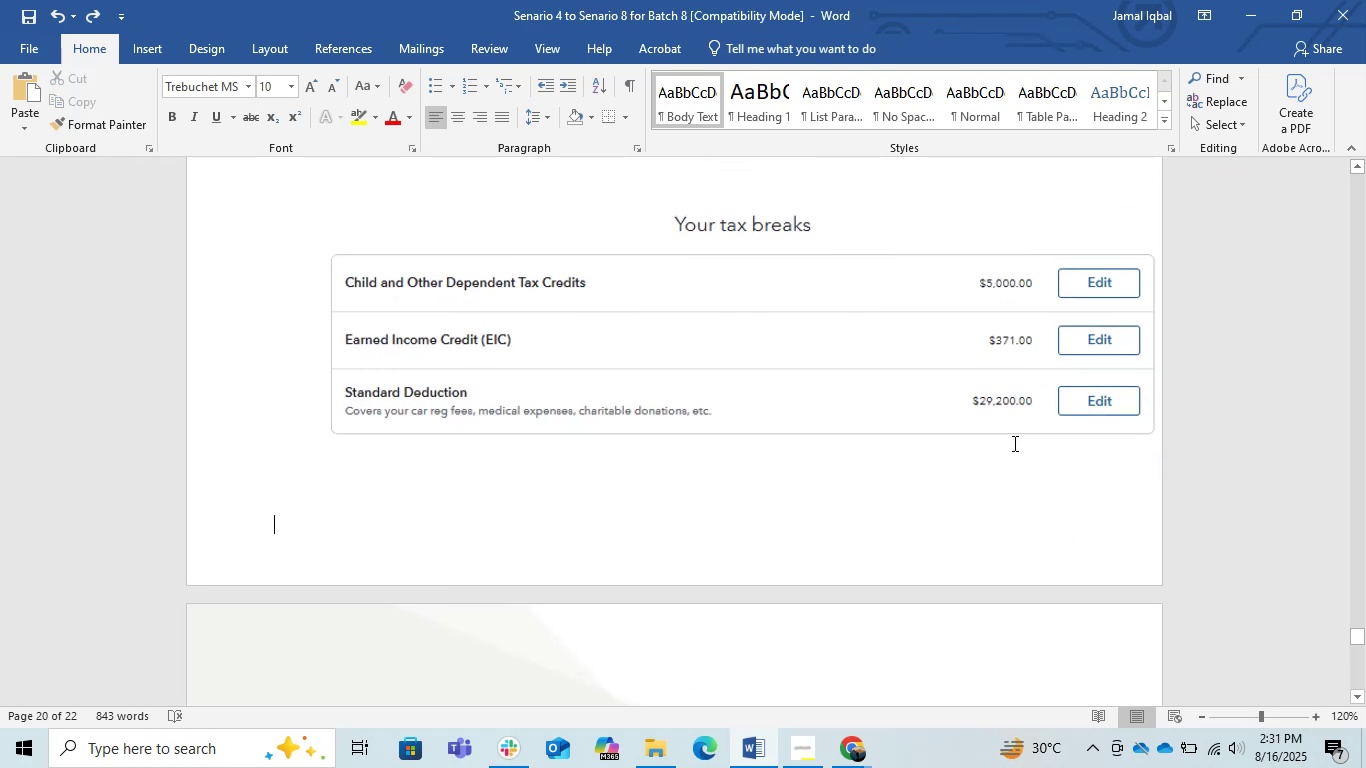 
scroll: coordinate [689, 481], scroll_direction: down, amount: 5.0
 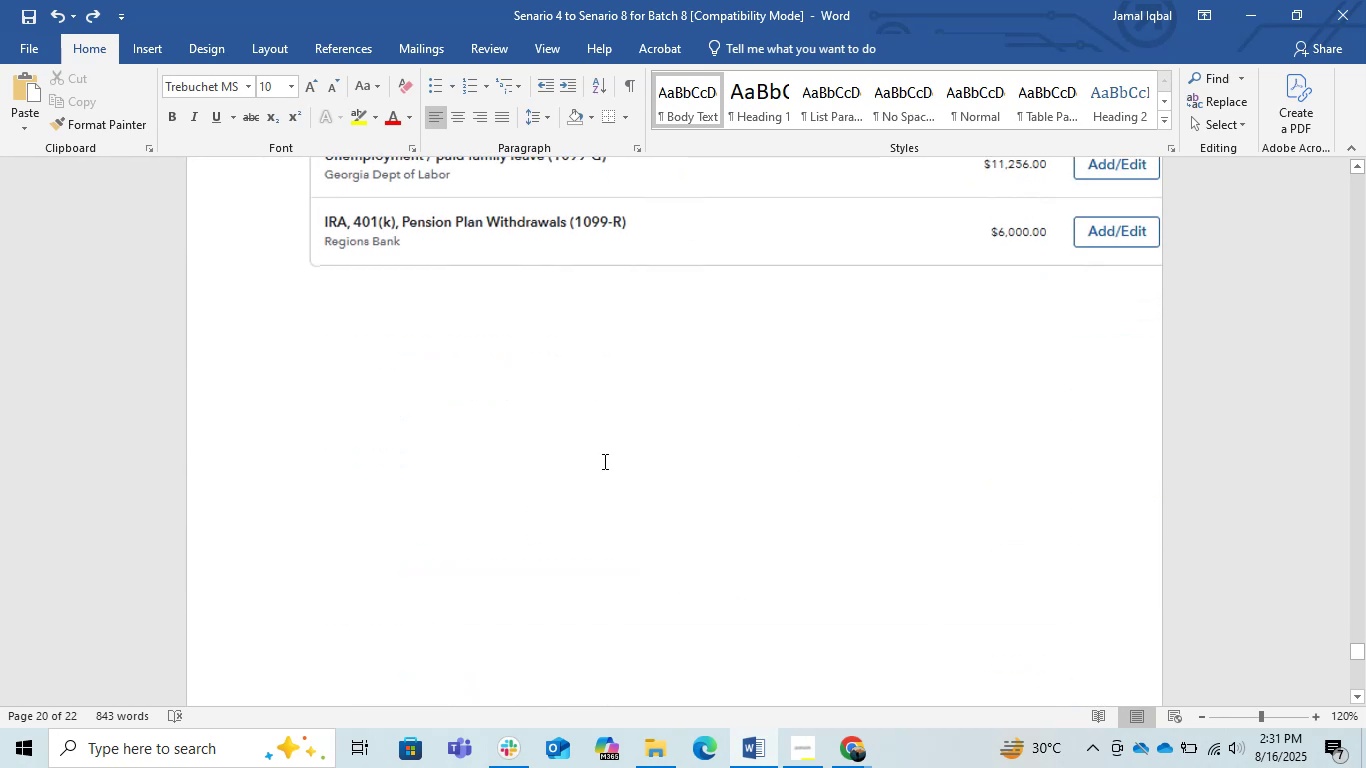 
scroll: coordinate [690, 505], scroll_direction: up, amount: 7.0
 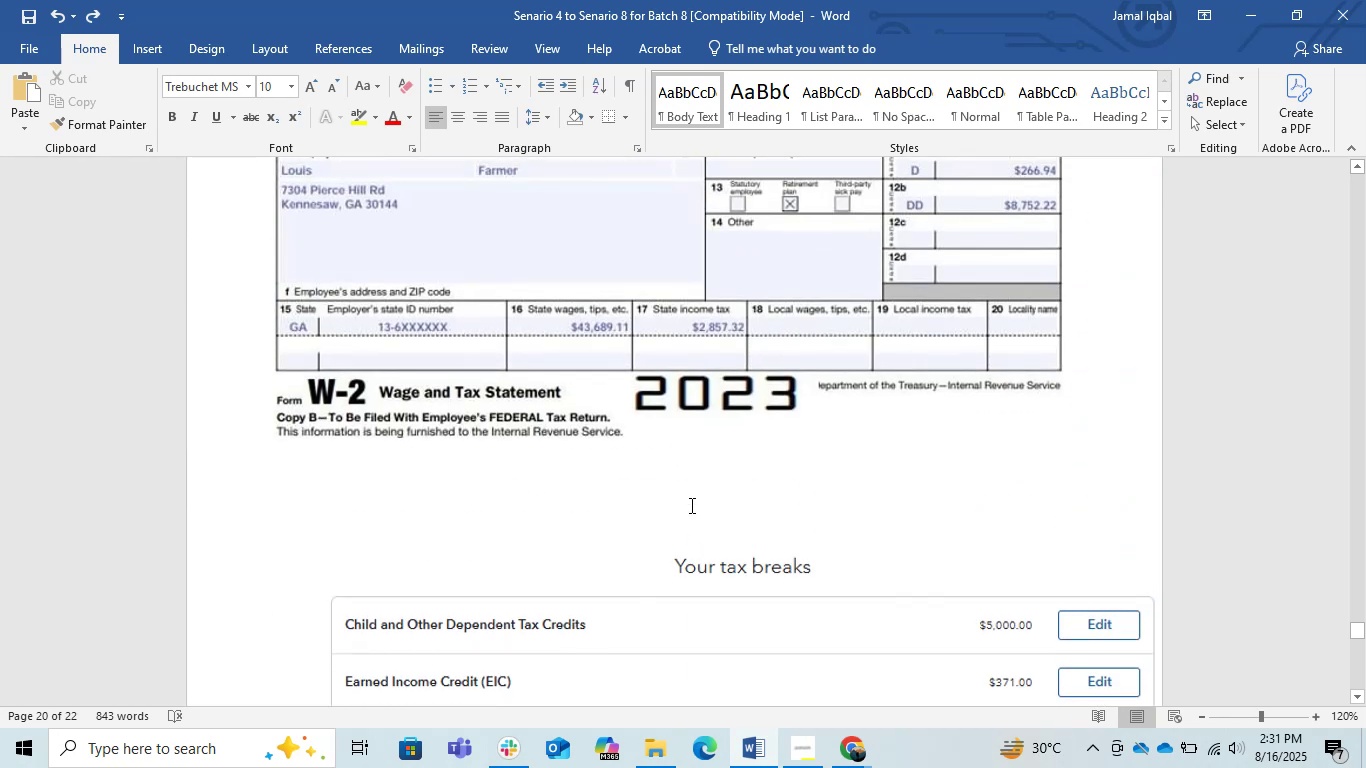 
left_click([690, 505])
 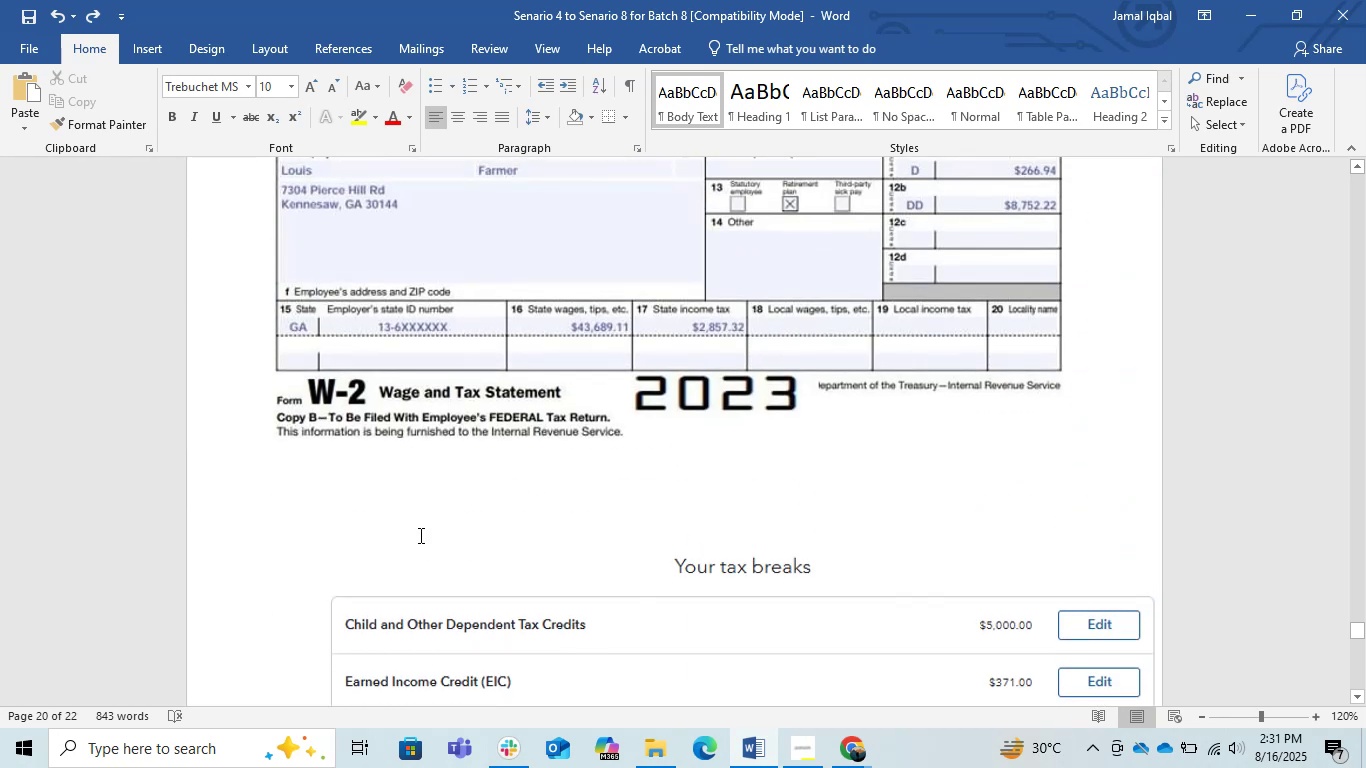 
scroll: coordinate [785, 484], scroll_direction: down, amount: 13.0
 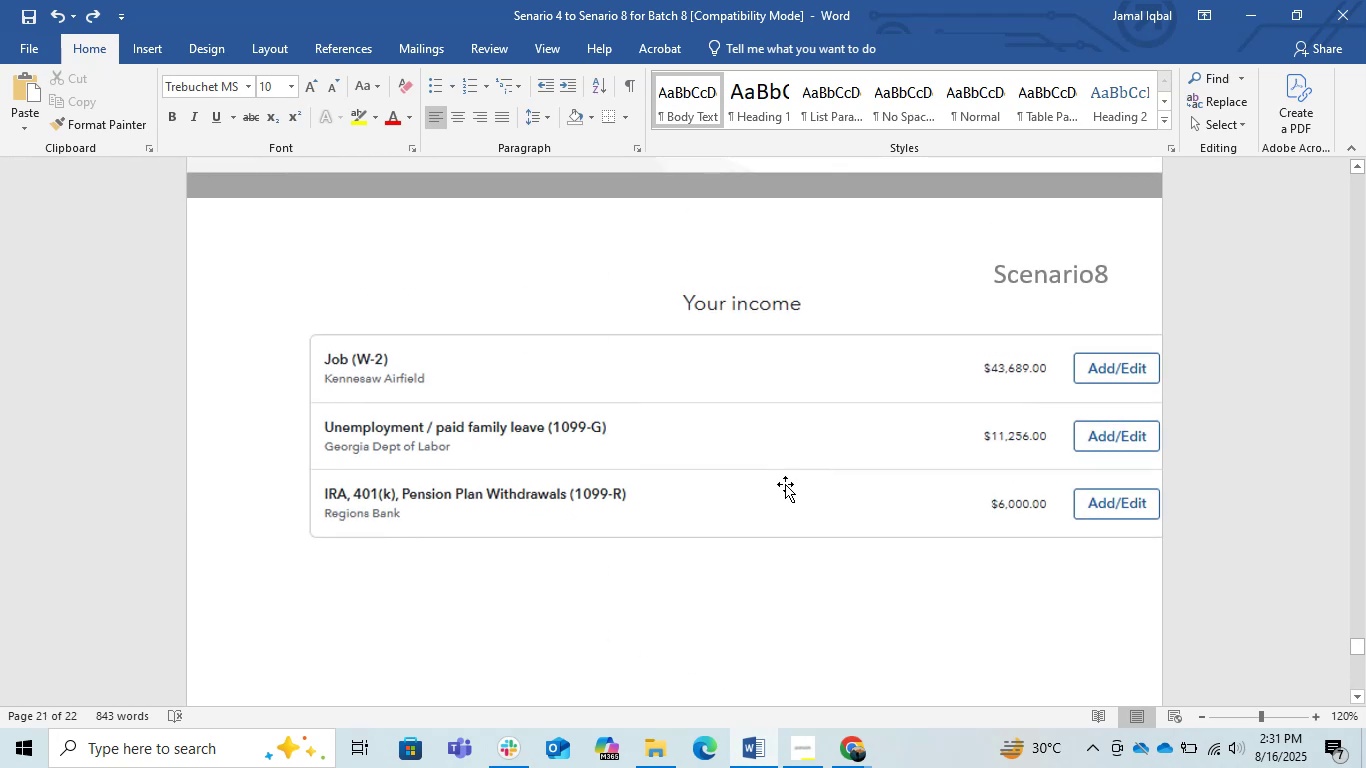 
scroll: coordinate [785, 484], scroll_direction: up, amount: 2.0
 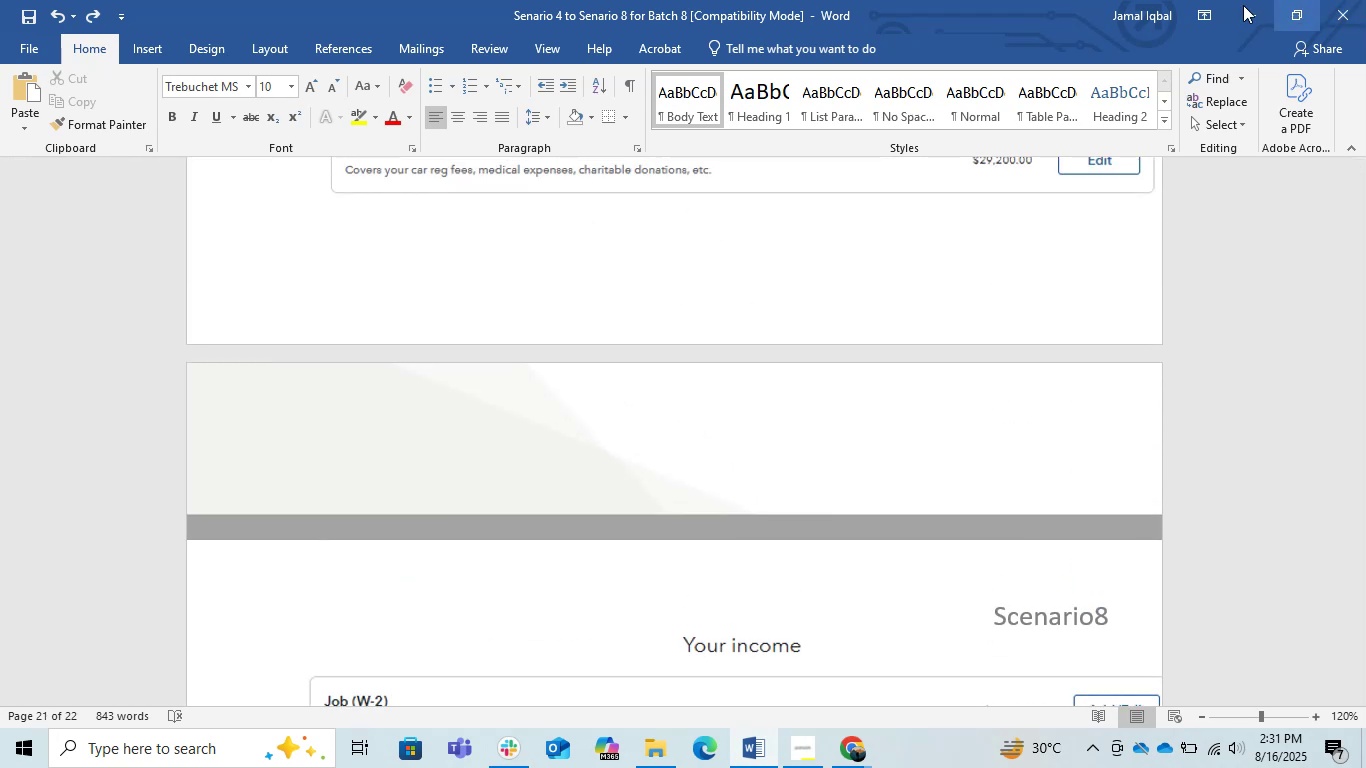 
left_click([1228, 8])
 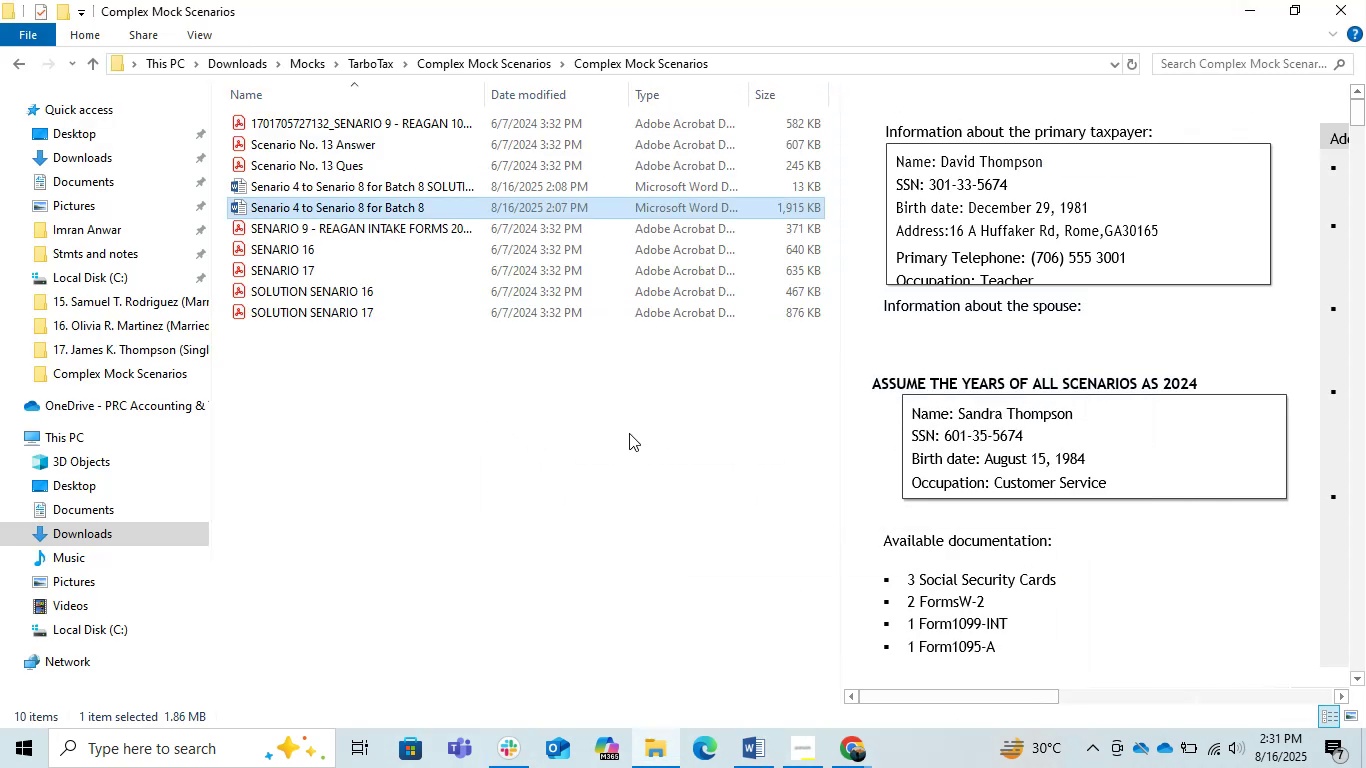 
left_click([596, 438])
 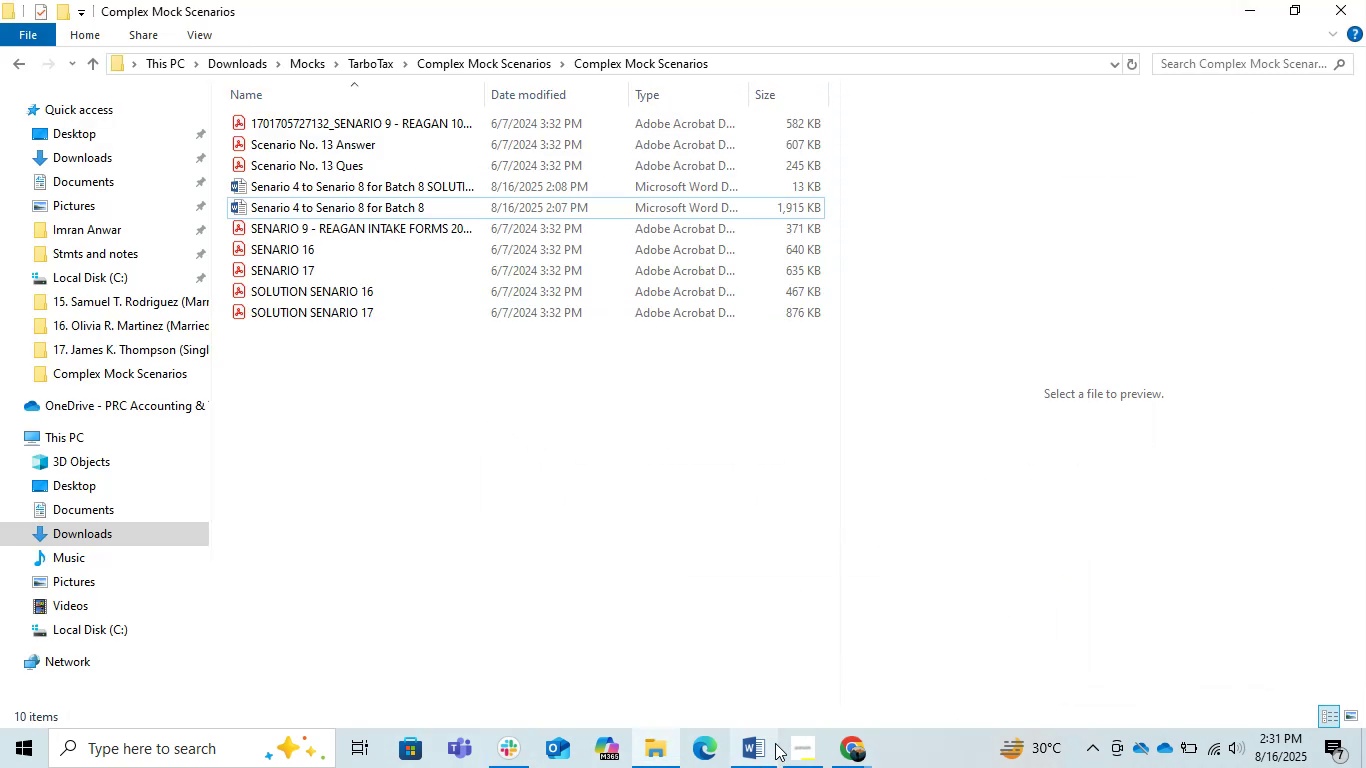 
left_click([762, 752])
 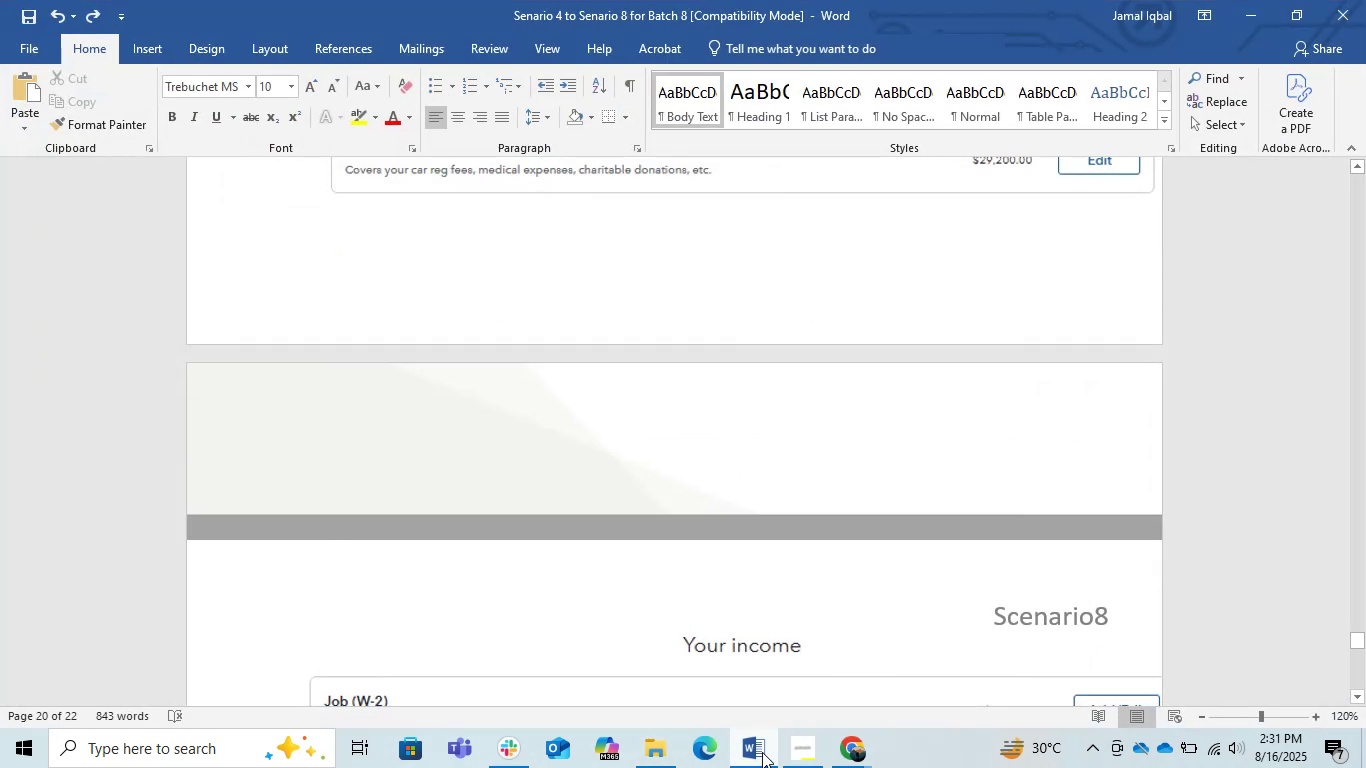 
left_click([762, 752])
 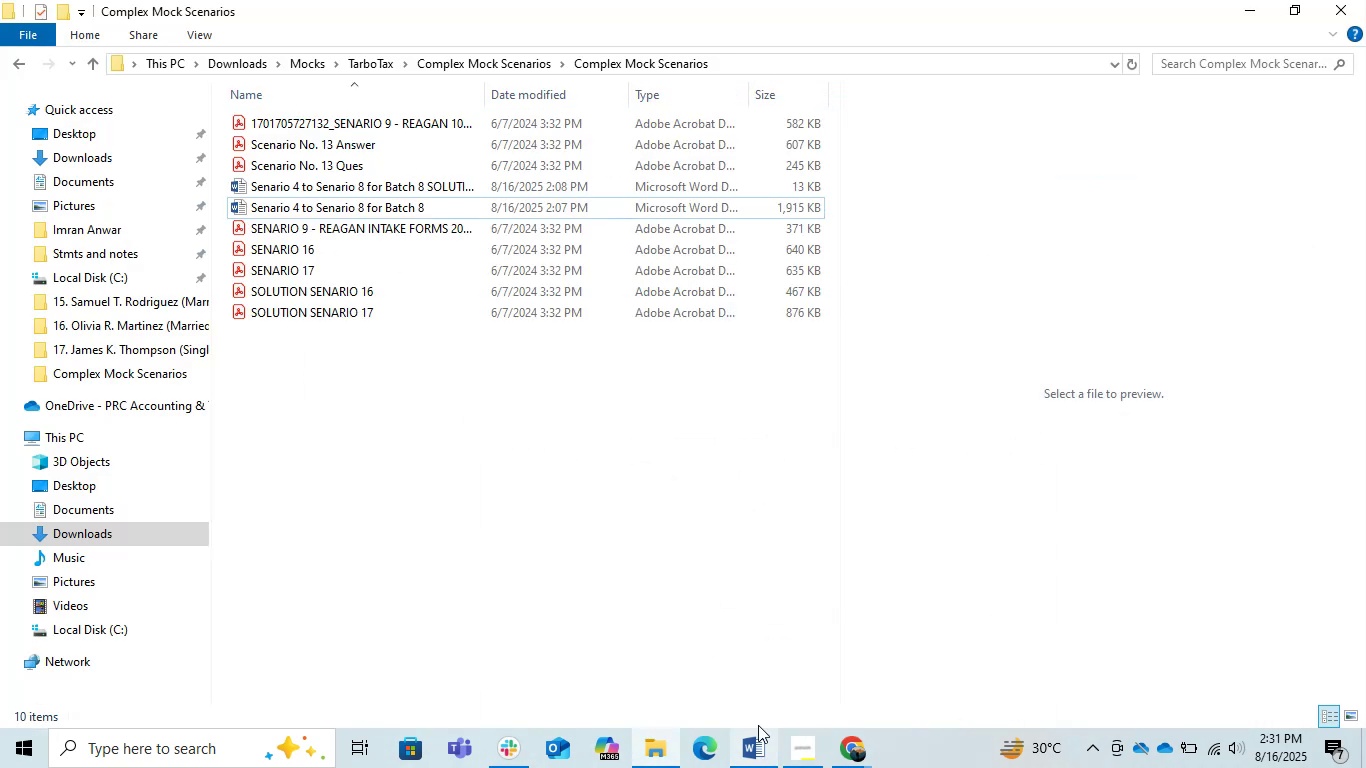 
left_click([667, 526])
 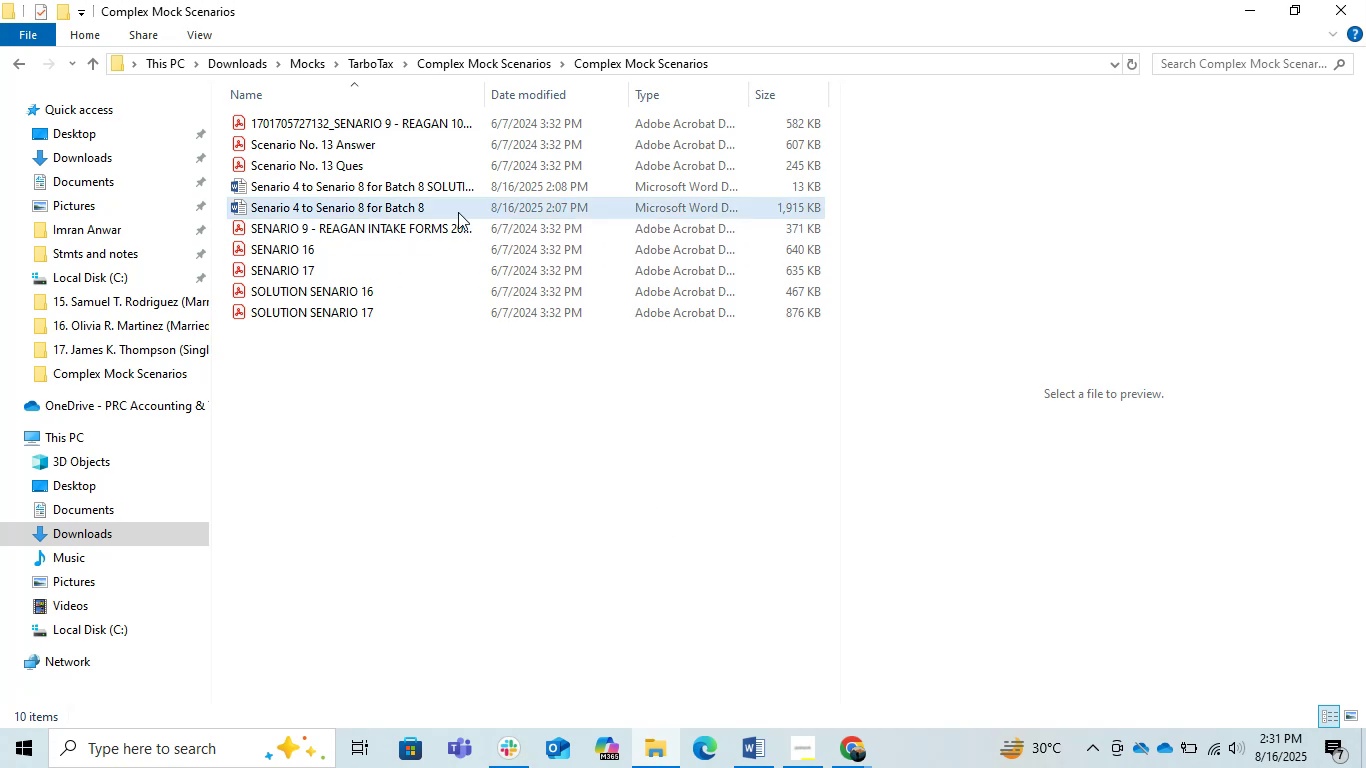 
wait(5.95)
 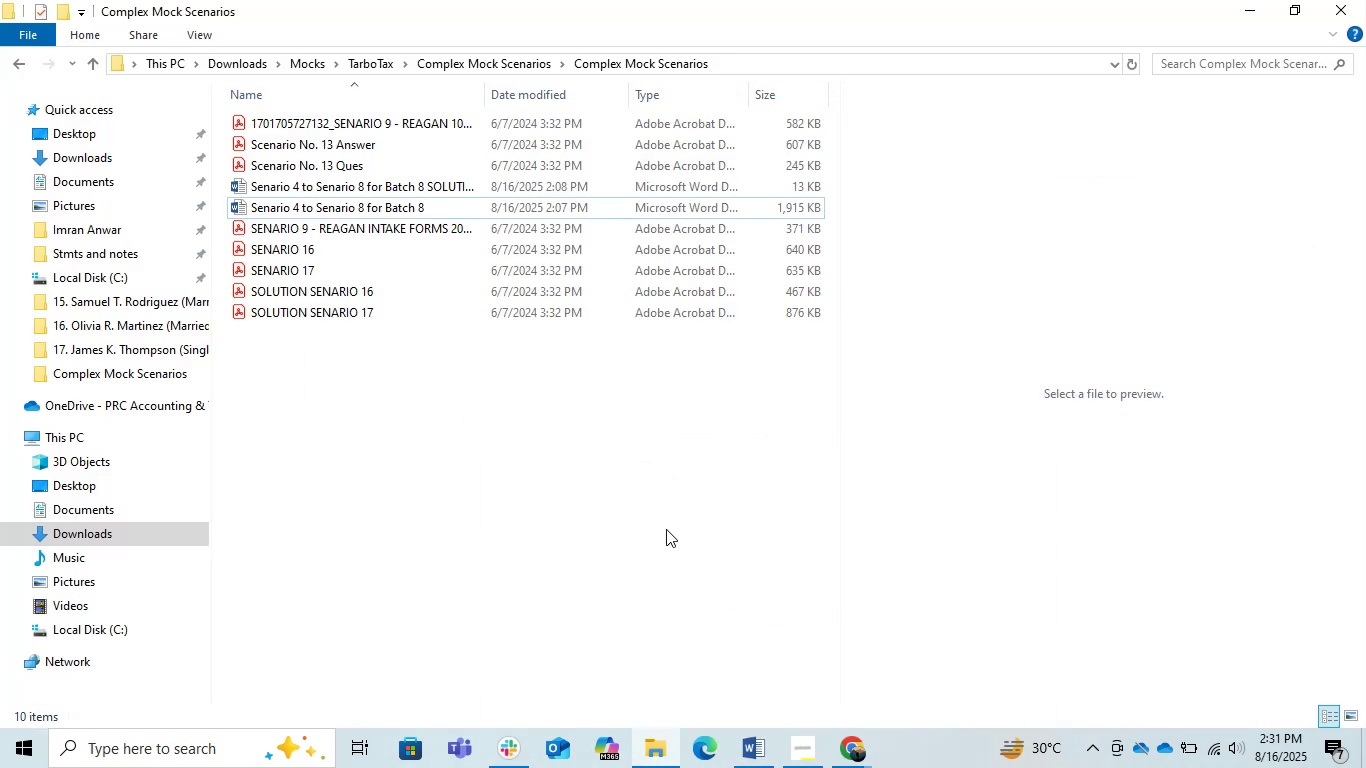 
left_click([739, 744])
 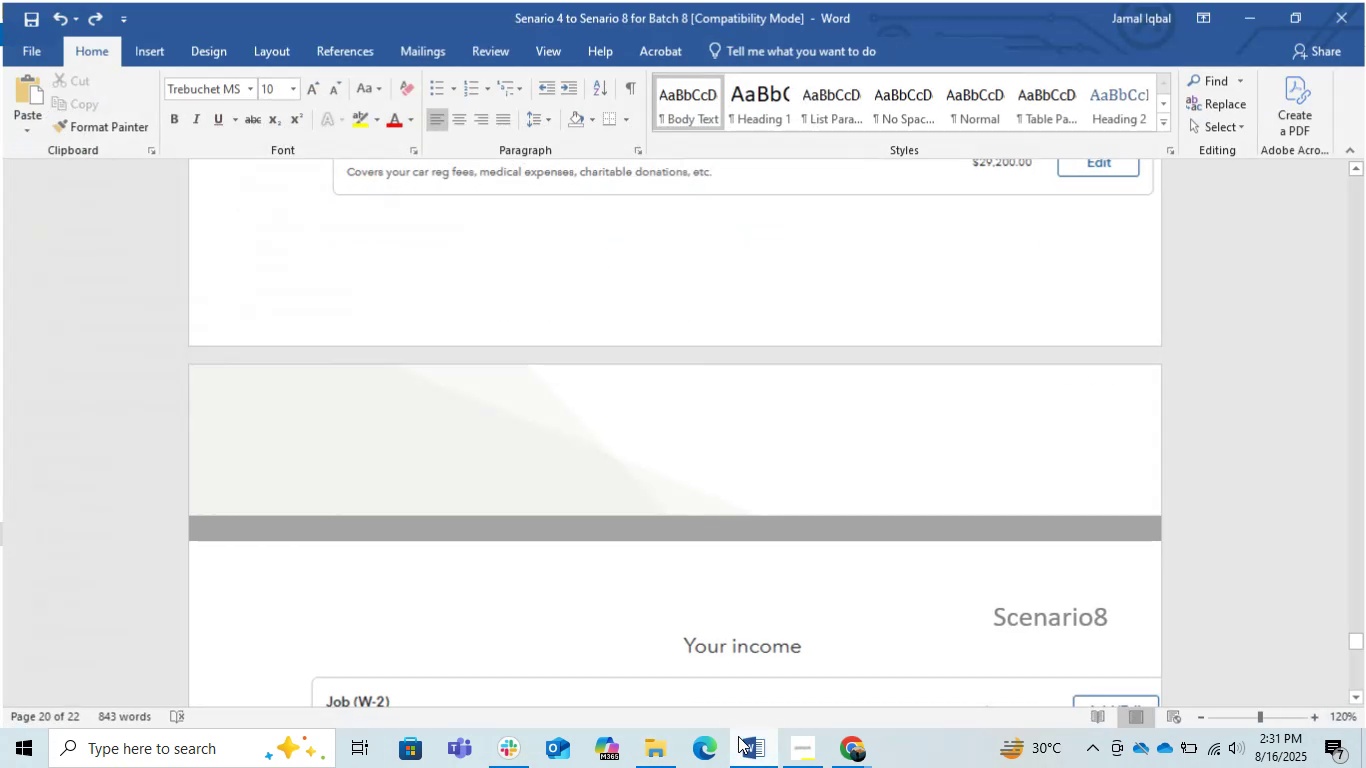 
scroll: coordinate [726, 566], scroll_direction: up, amount: 18.0
 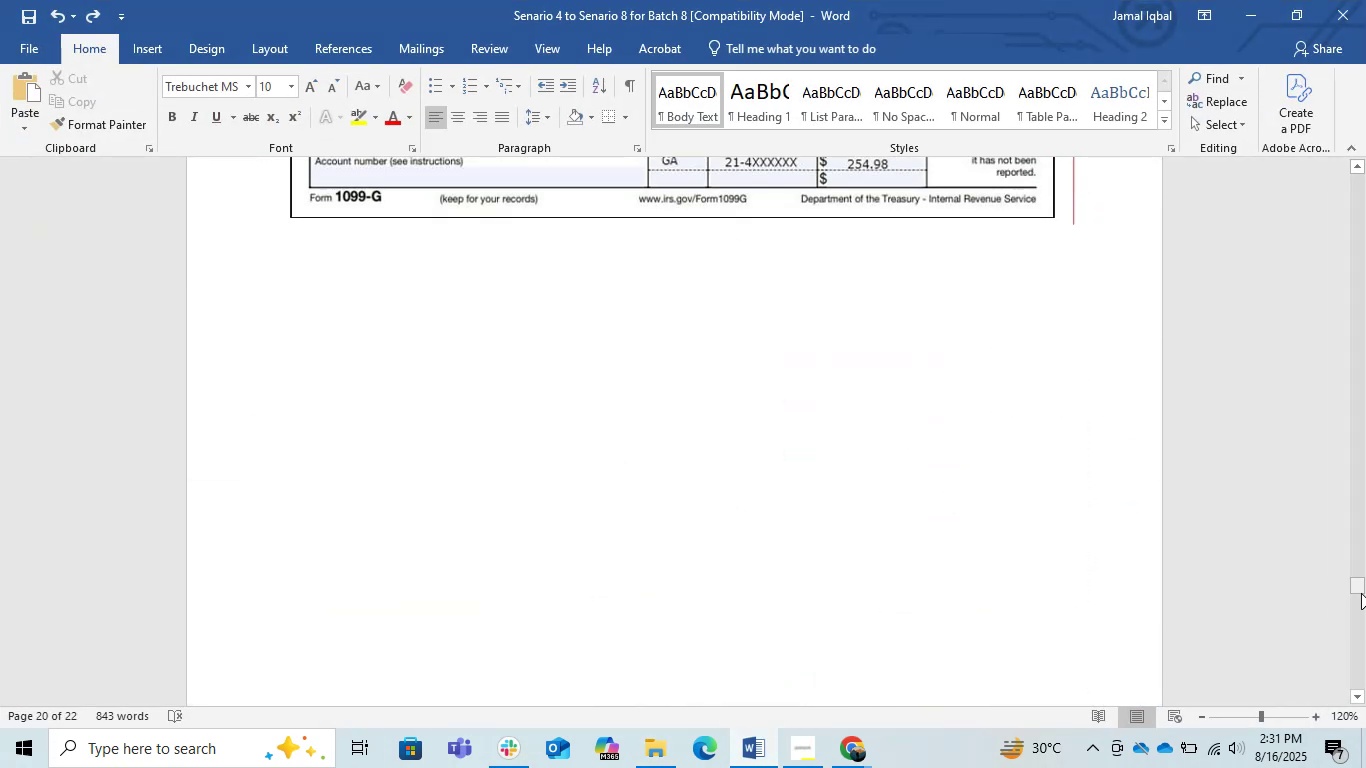 
left_click_drag(start_coordinate=[1357, 585], to_coordinate=[1339, 489])
 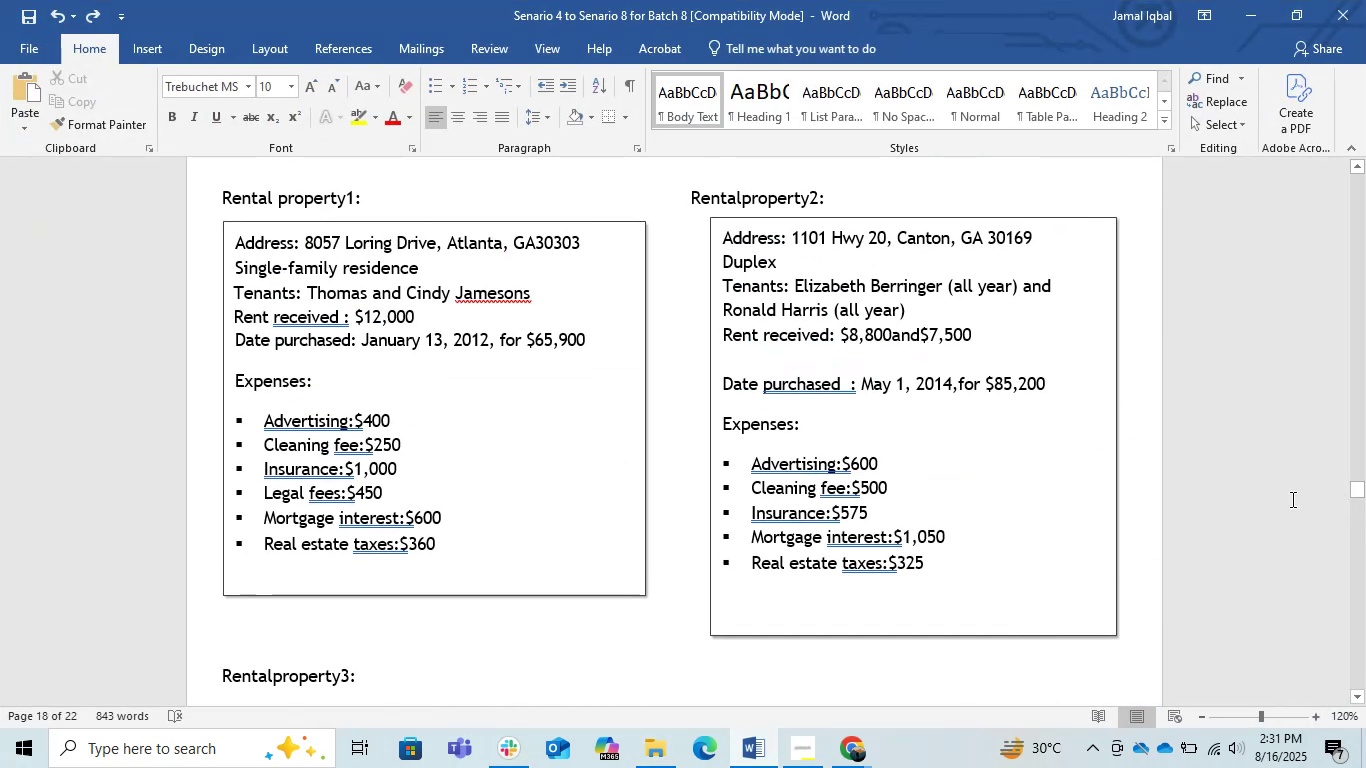 
scroll: coordinate [642, 614], scroll_direction: up, amount: 61.0
 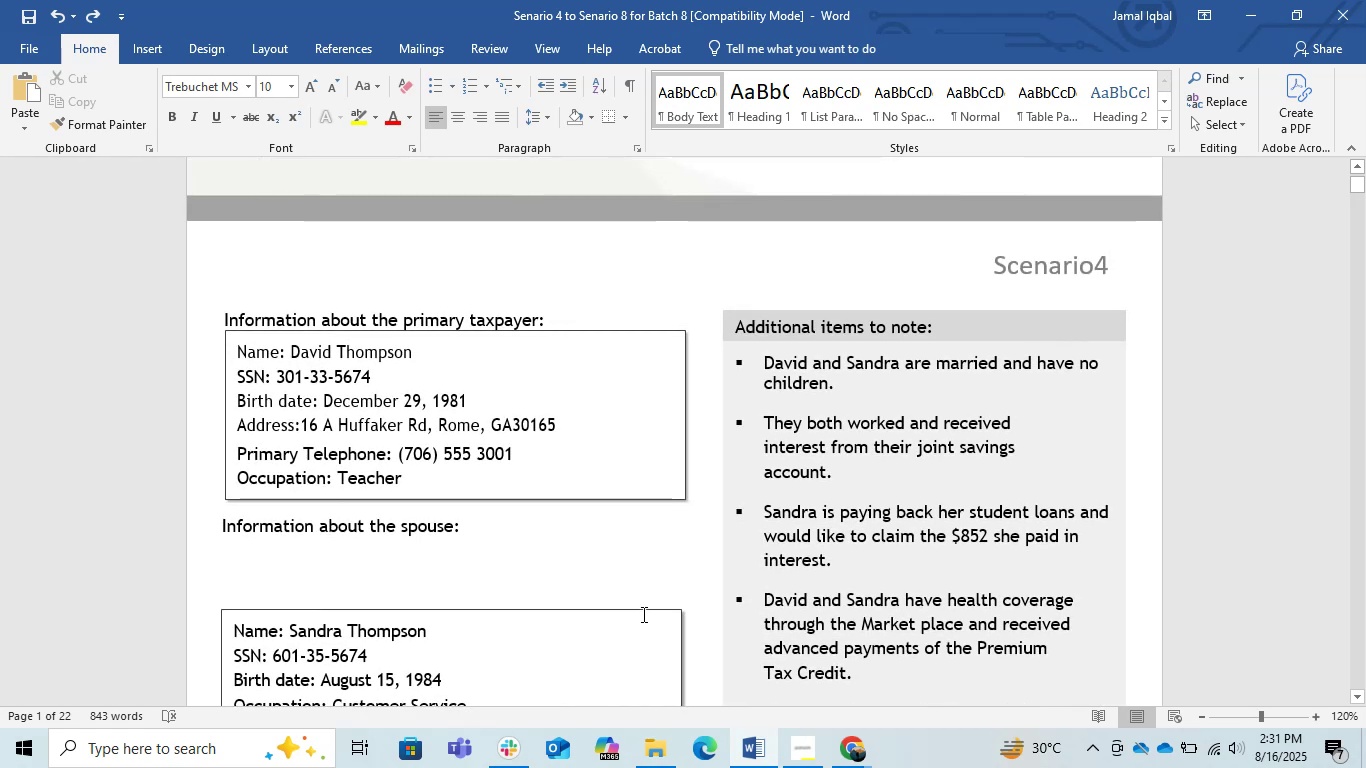 
scroll: coordinate [621, 619], scroll_direction: down, amount: 1.0
 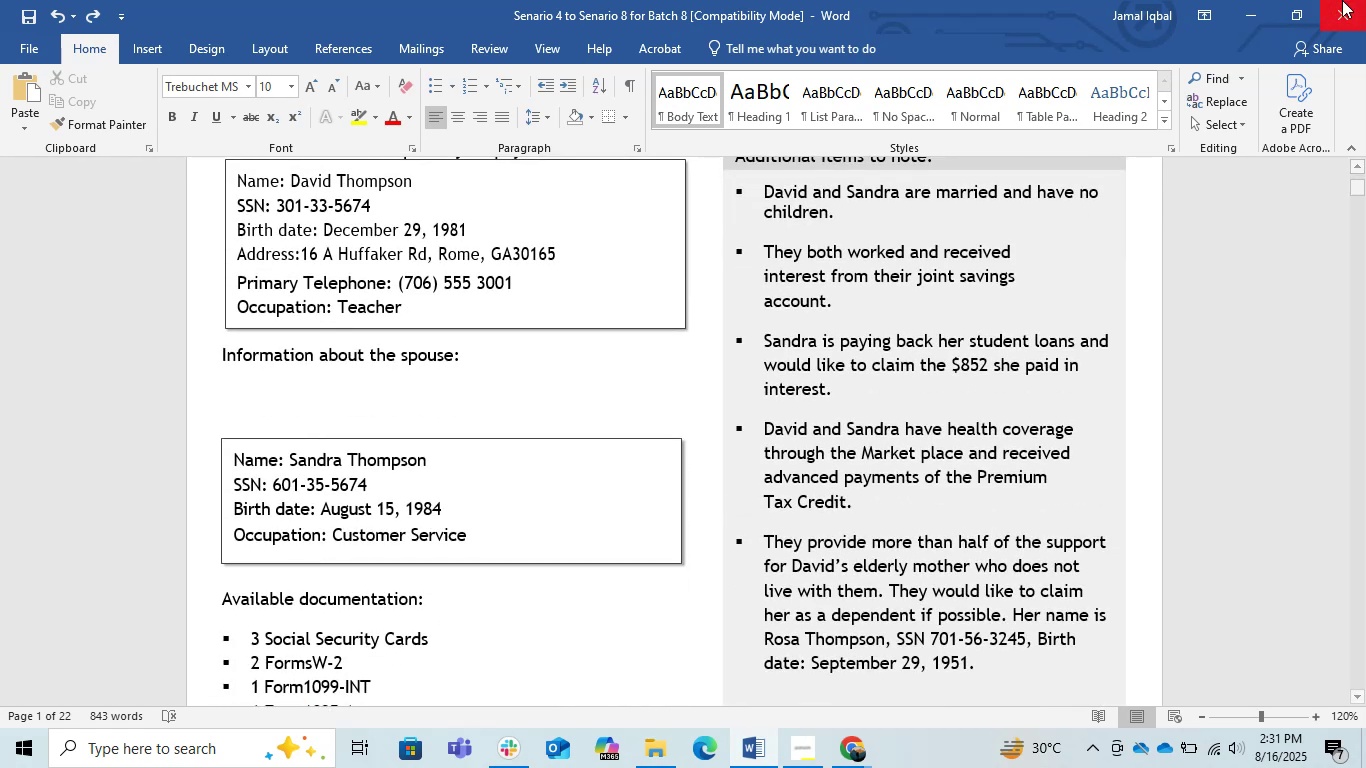 
left_click([1254, 0])
 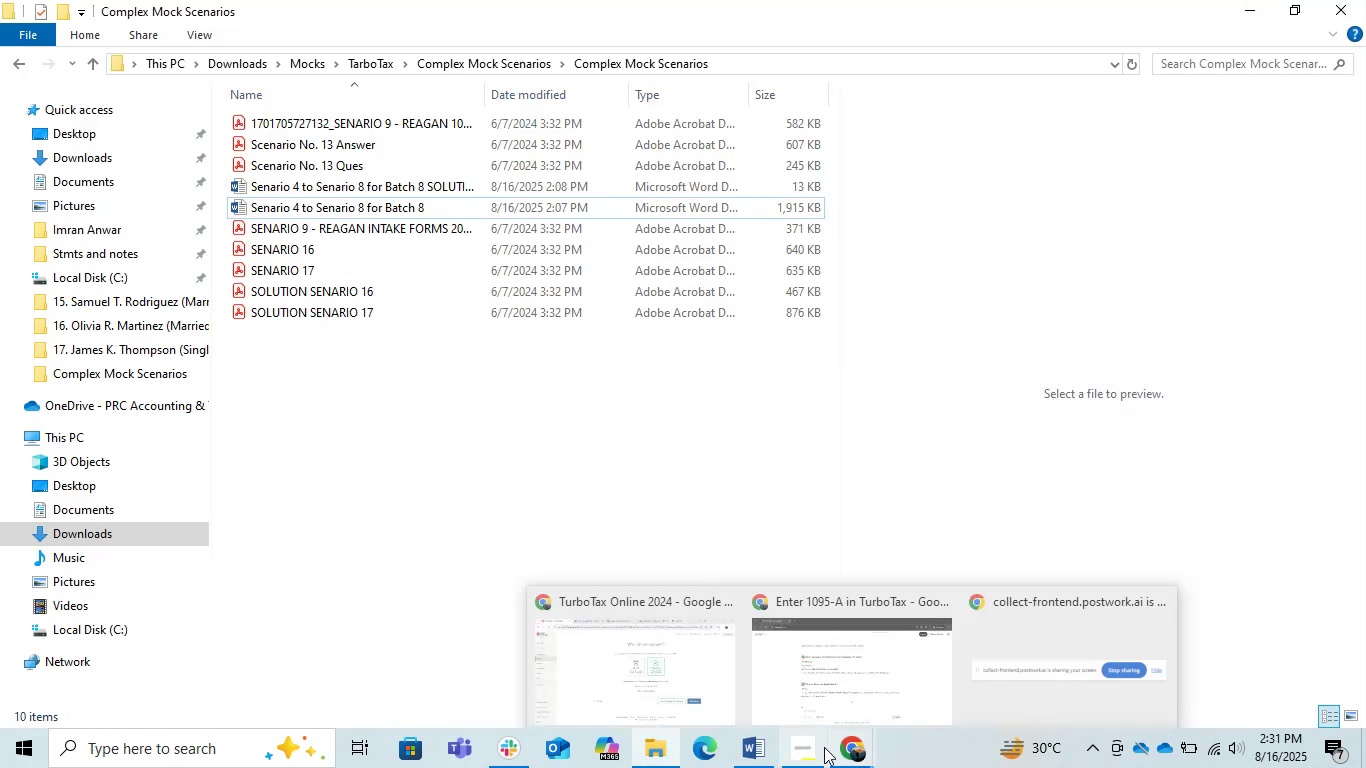 
left_click([763, 748])
 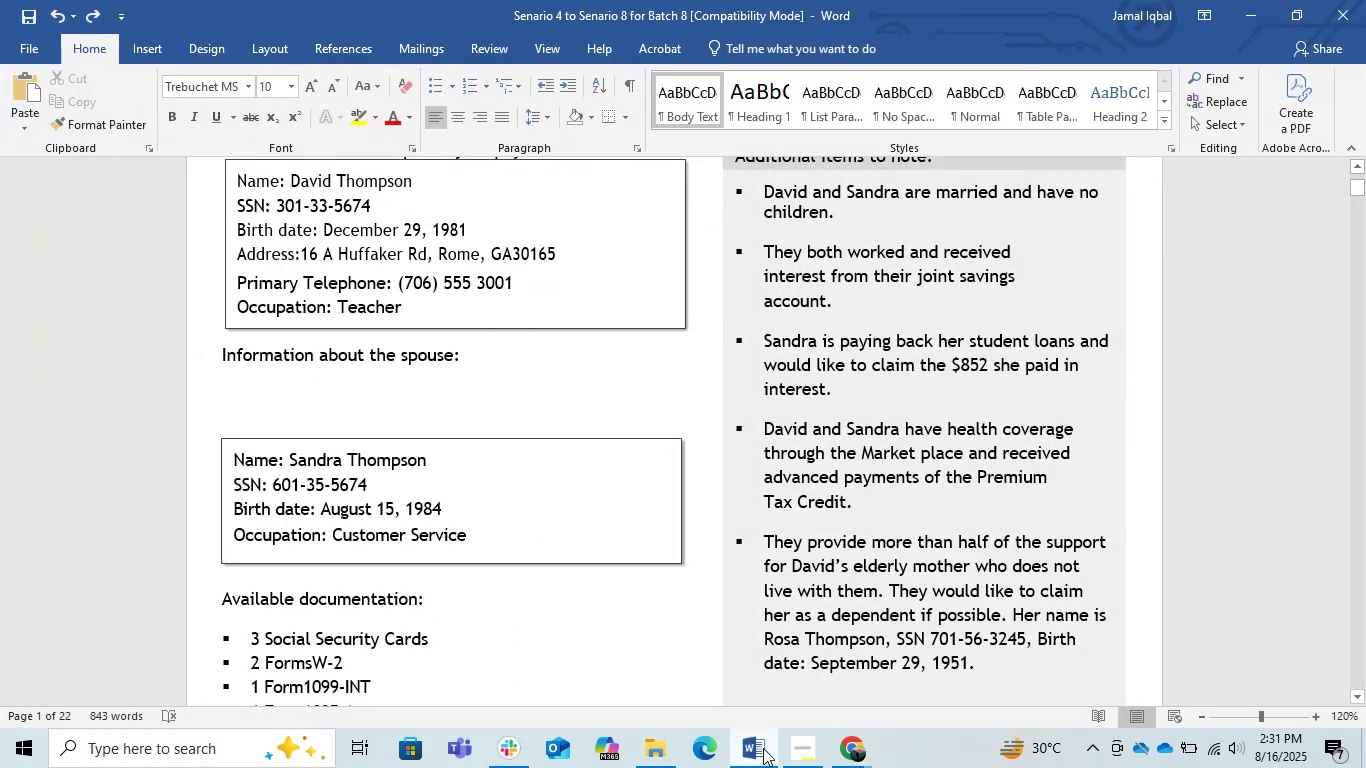 
left_click([763, 748])
 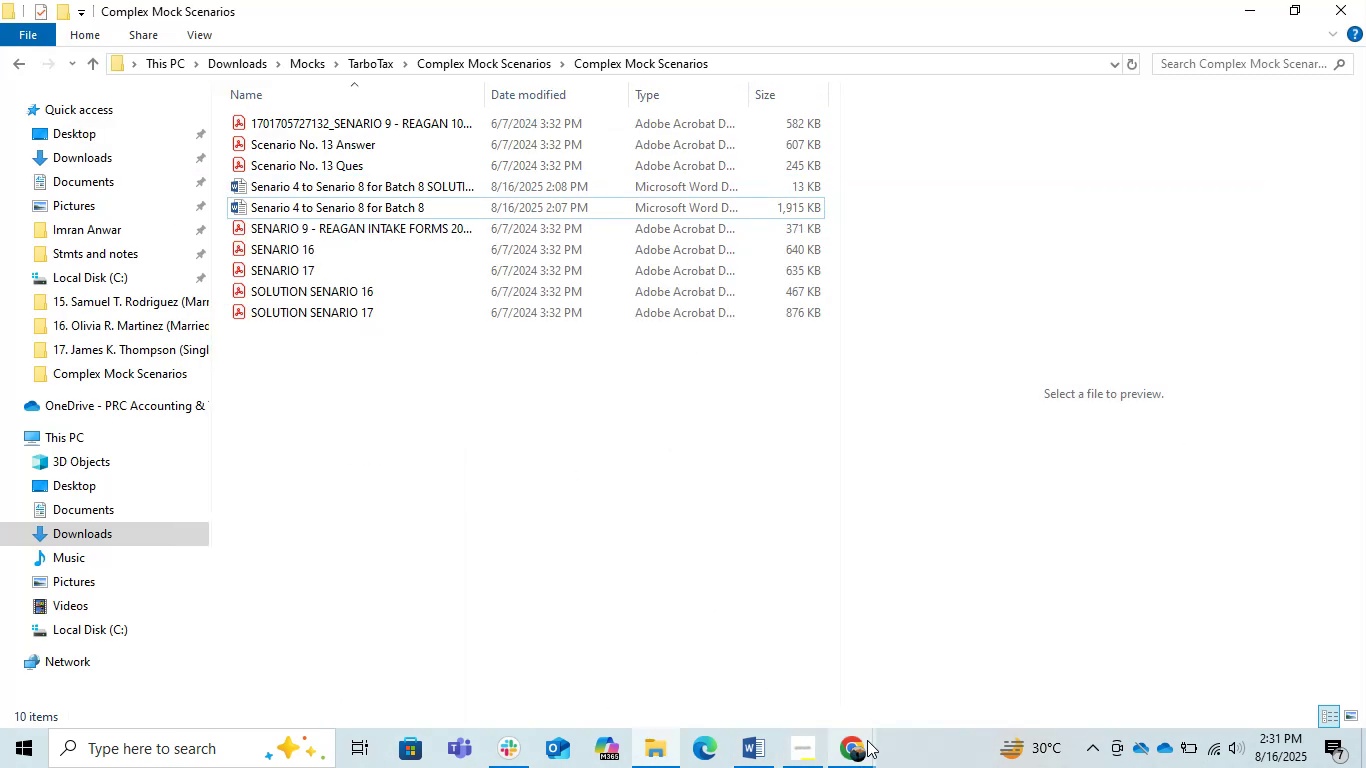 
left_click([748, 743])
 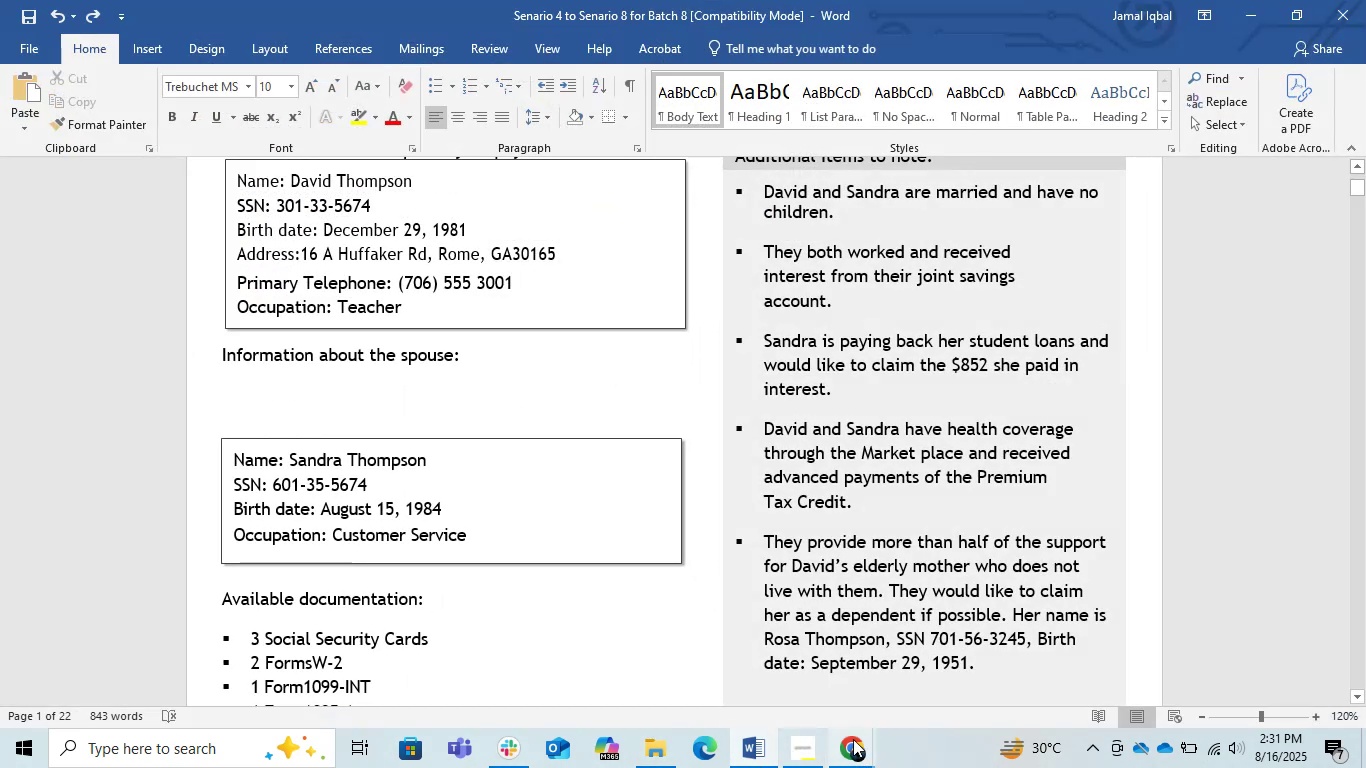 
left_click([854, 739])
 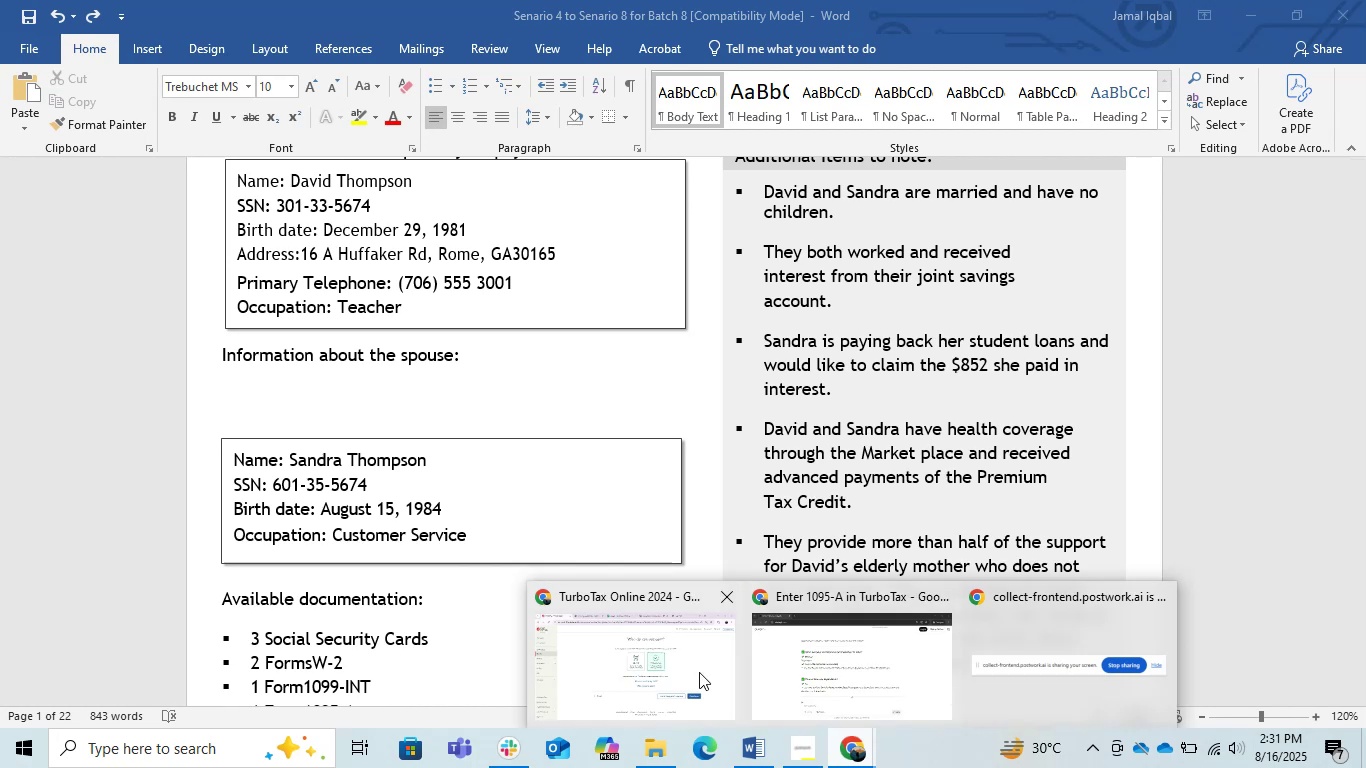 
left_click([695, 668])
 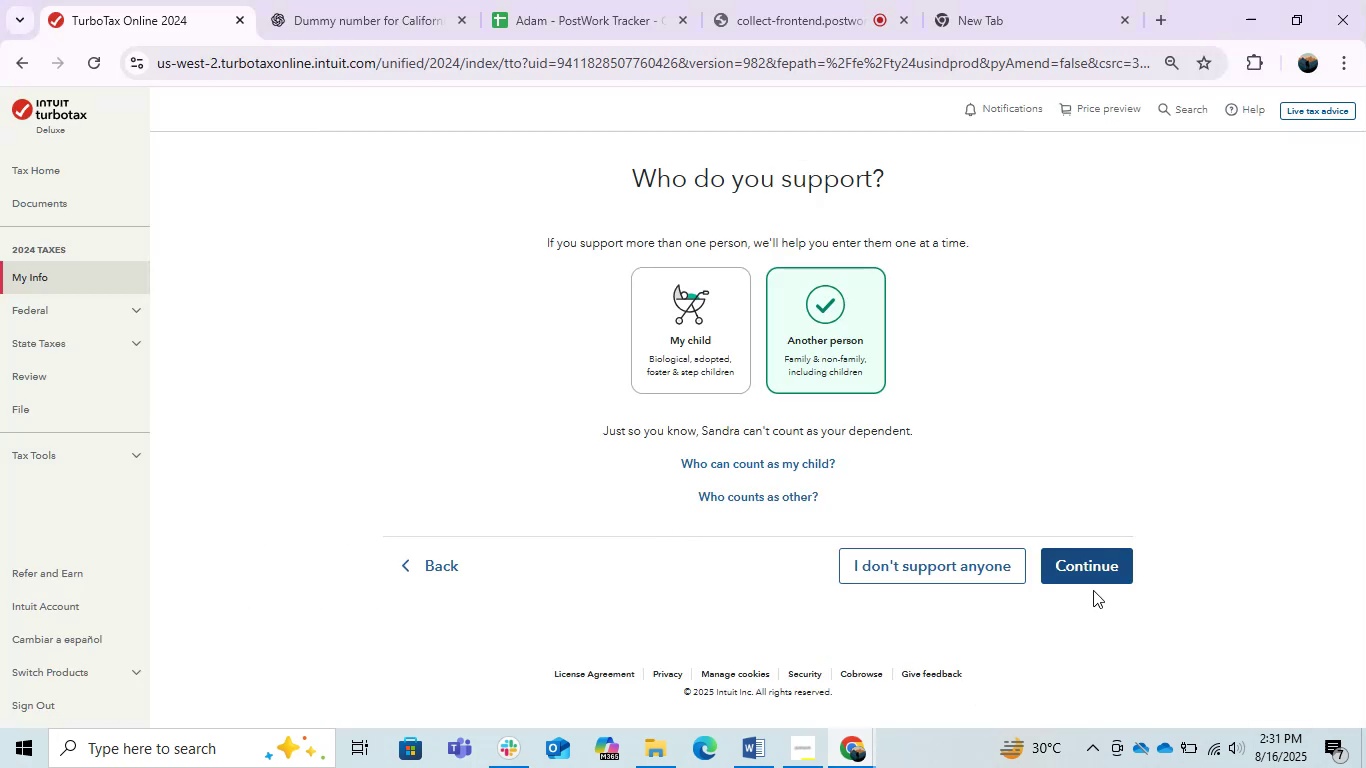 
left_click([1064, 583])
 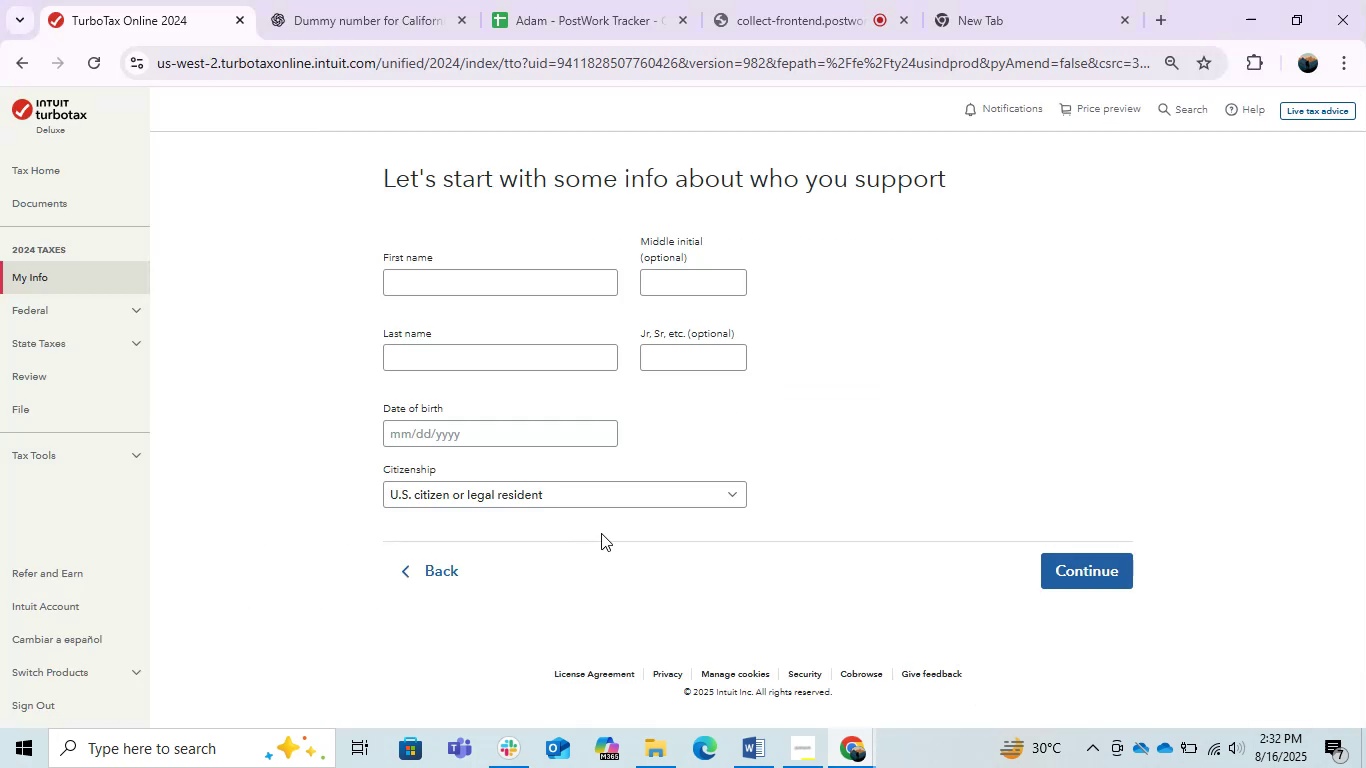 
wait(9.15)
 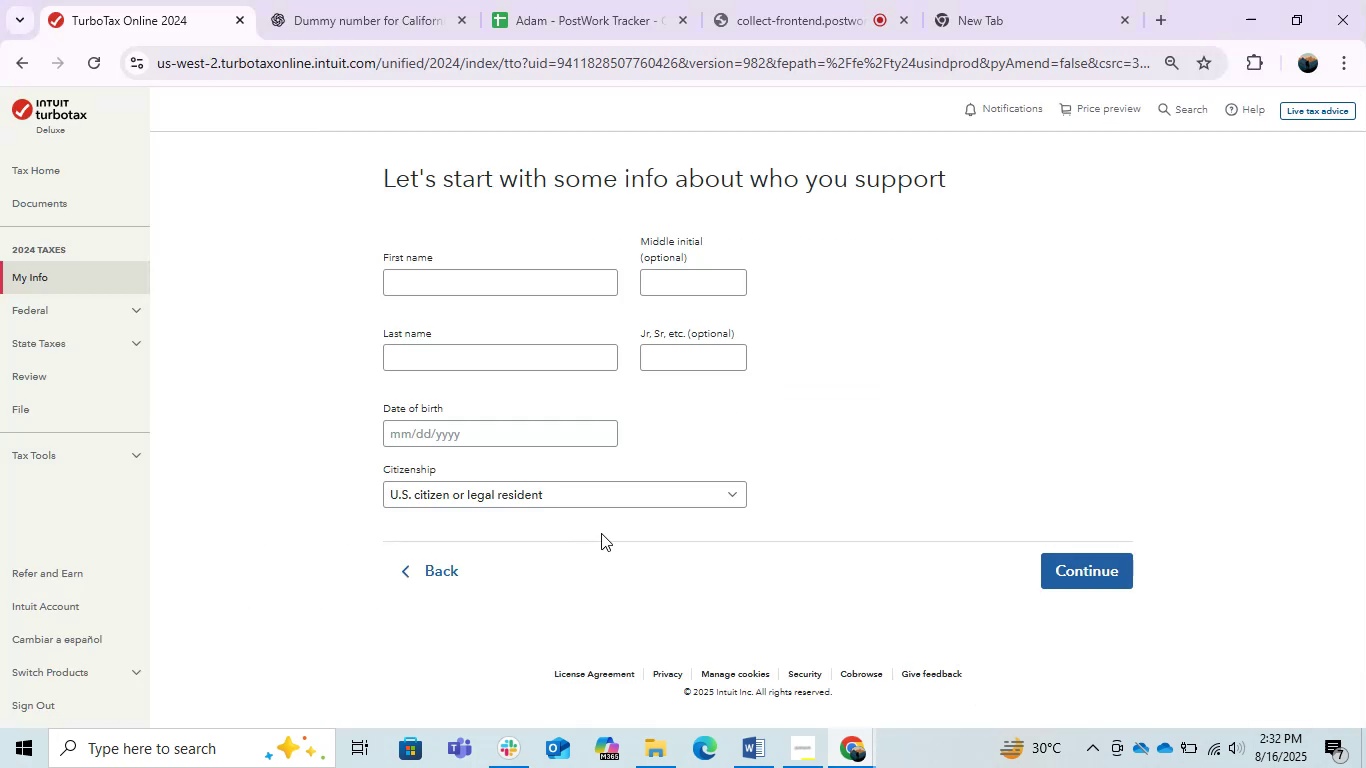 
left_click([480, 280])
 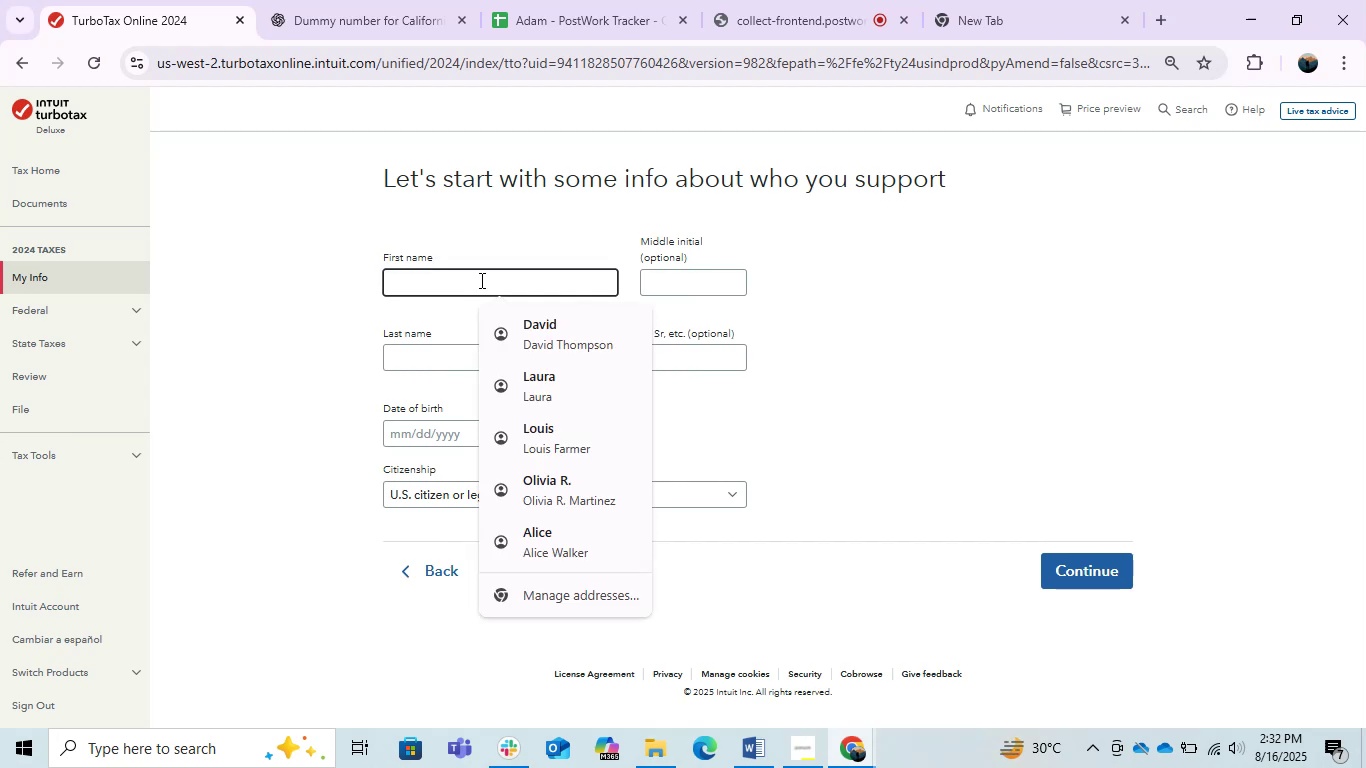 
key(Alt+AltLeft)
 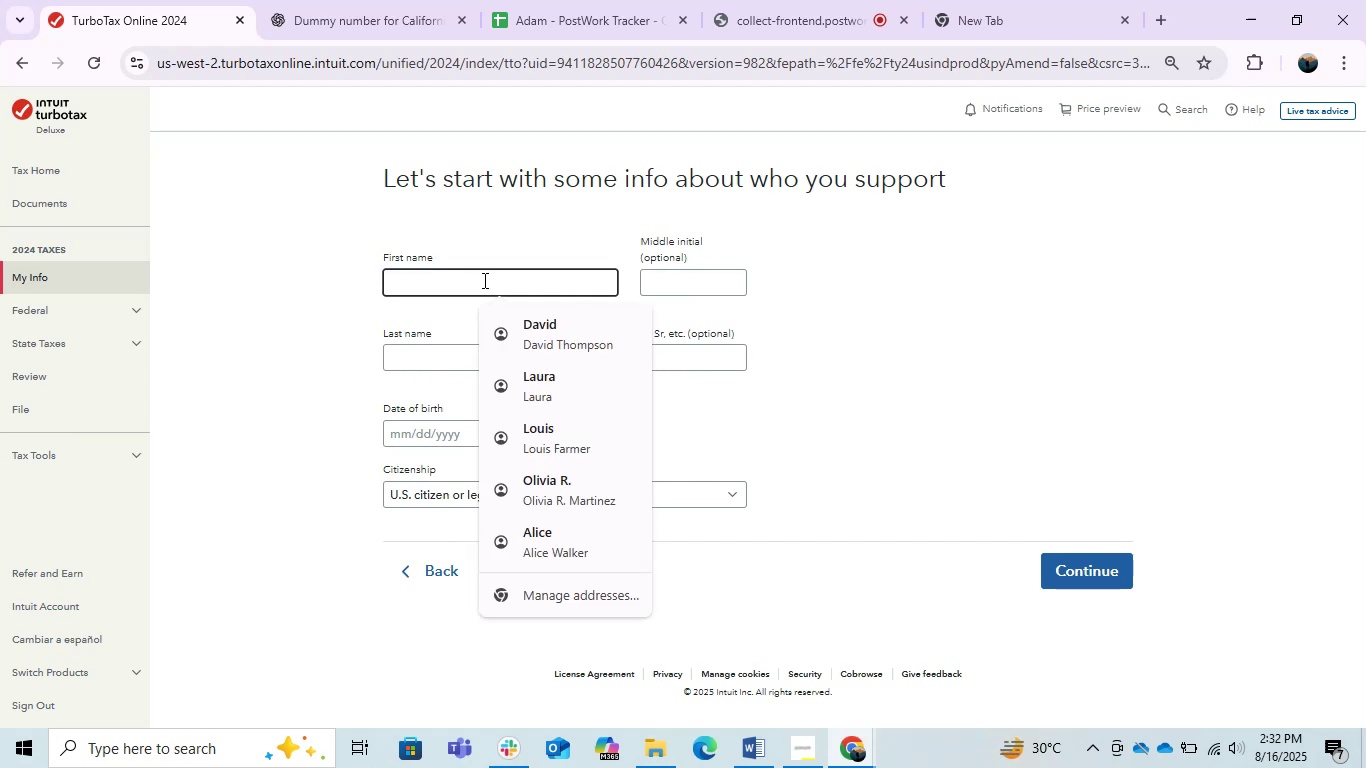 
key(Alt+Tab)
 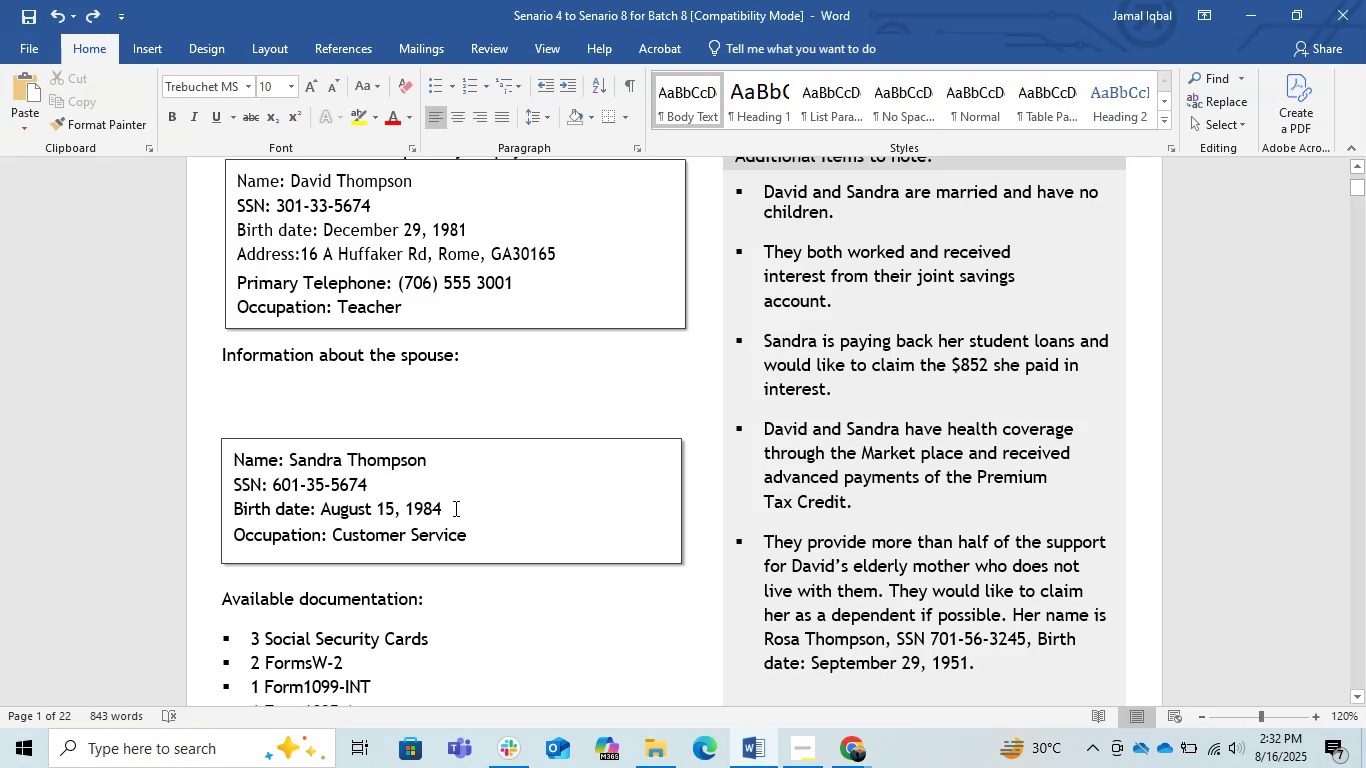 
scroll: coordinate [452, 508], scroll_direction: up, amount: 1.0
 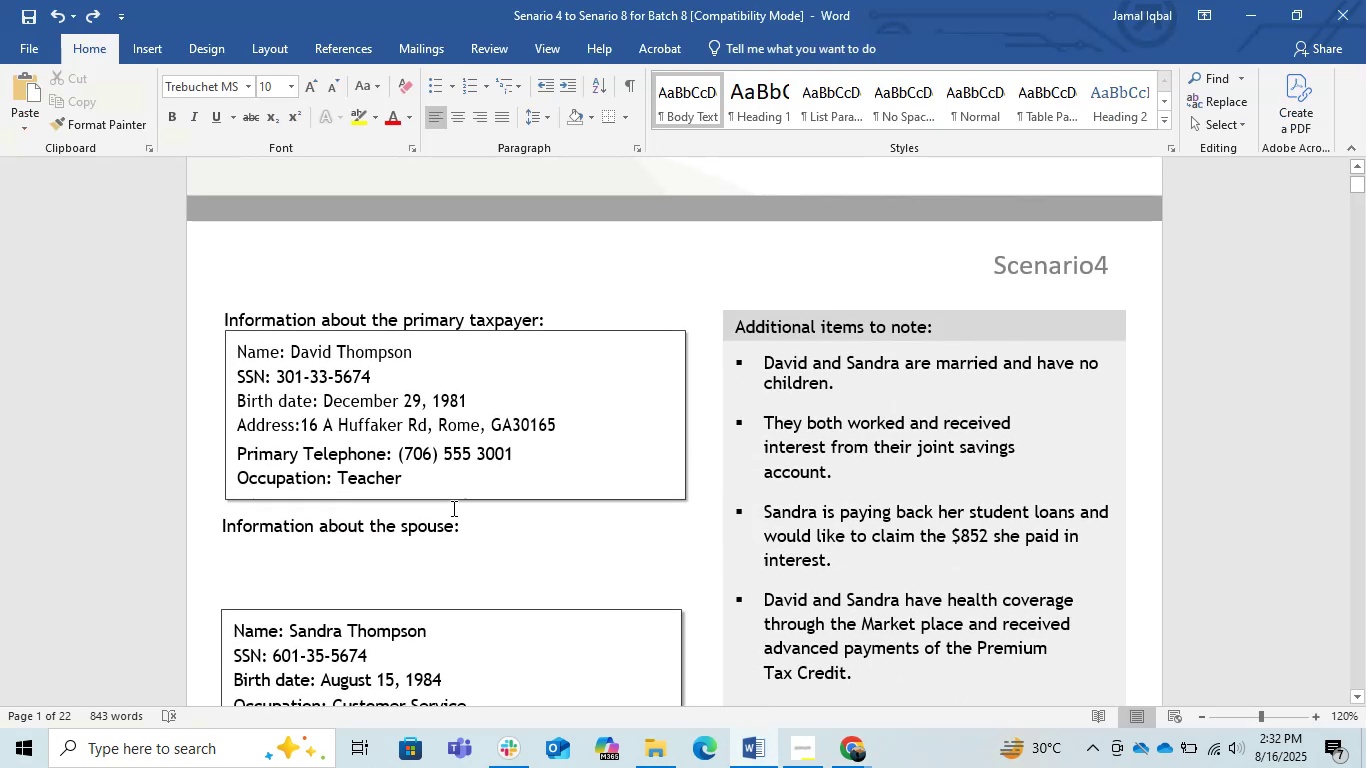 
scroll: coordinate [452, 508], scroll_direction: down, amount: 2.0
 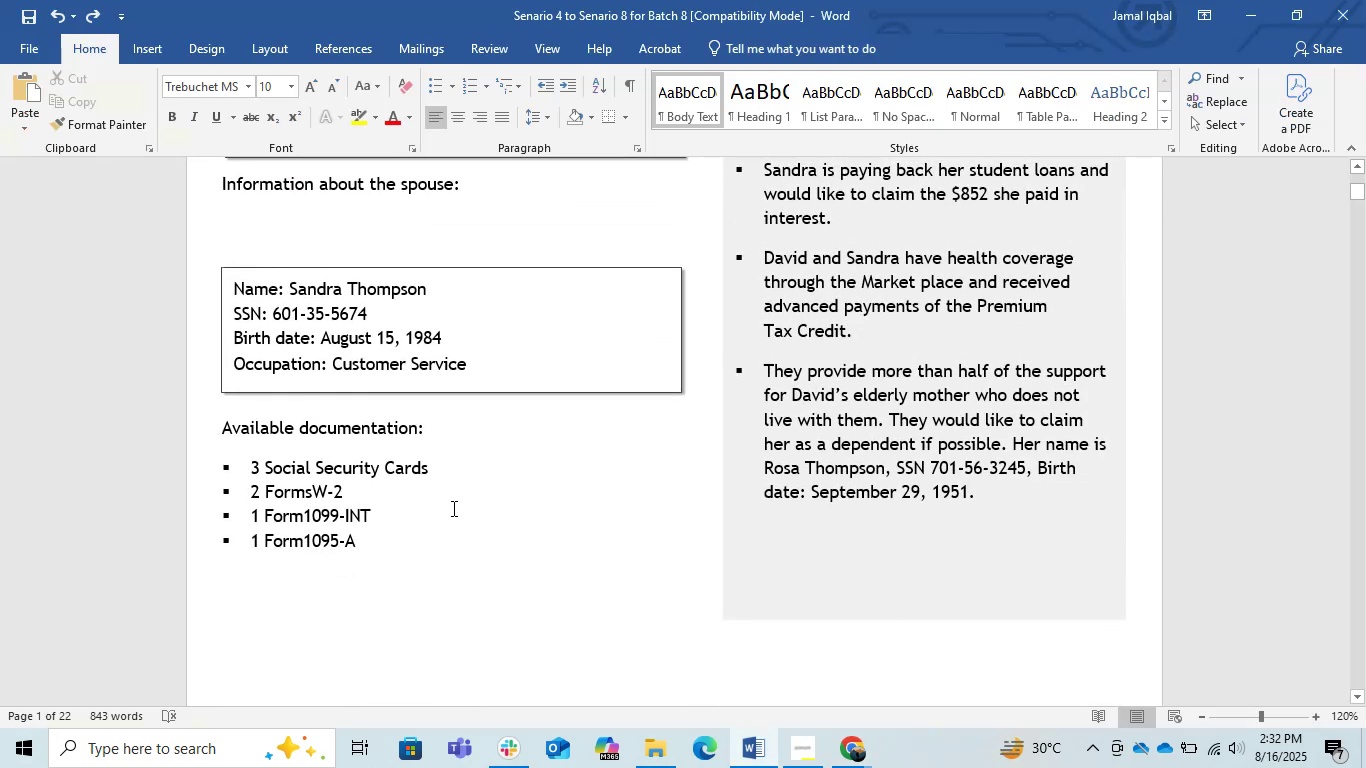 
scroll: coordinate [452, 508], scroll_direction: up, amount: 1.0
 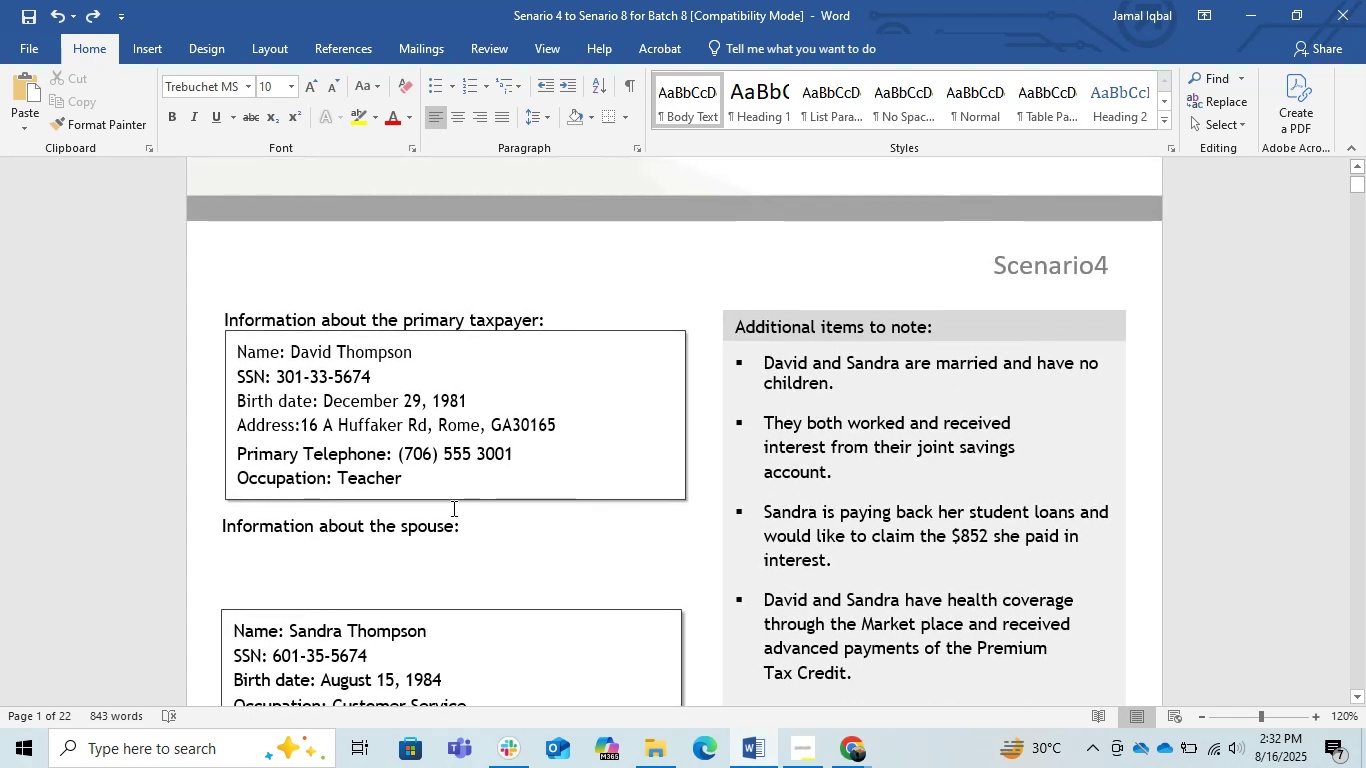 
scroll: coordinate [452, 508], scroll_direction: down, amount: 7.0
 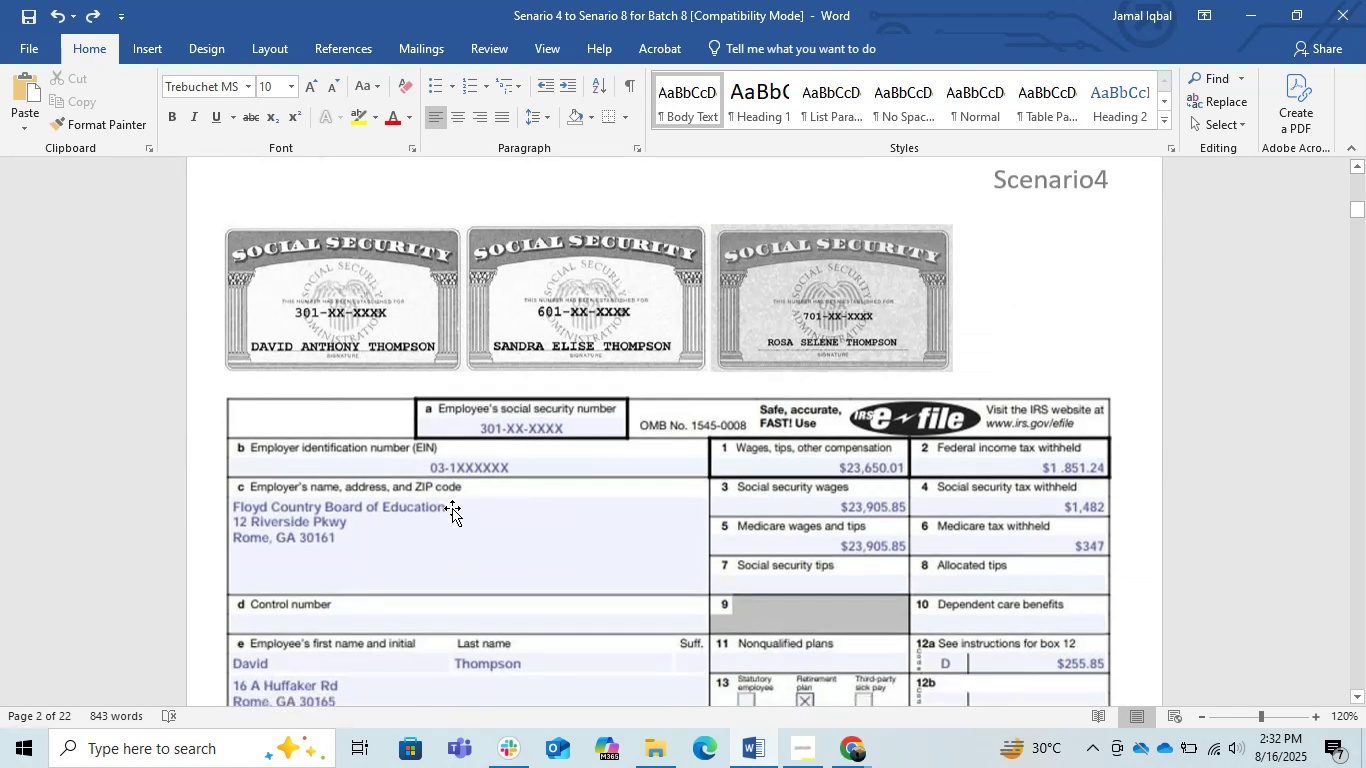 
scroll: coordinate [452, 508], scroll_direction: up, amount: 7.0
 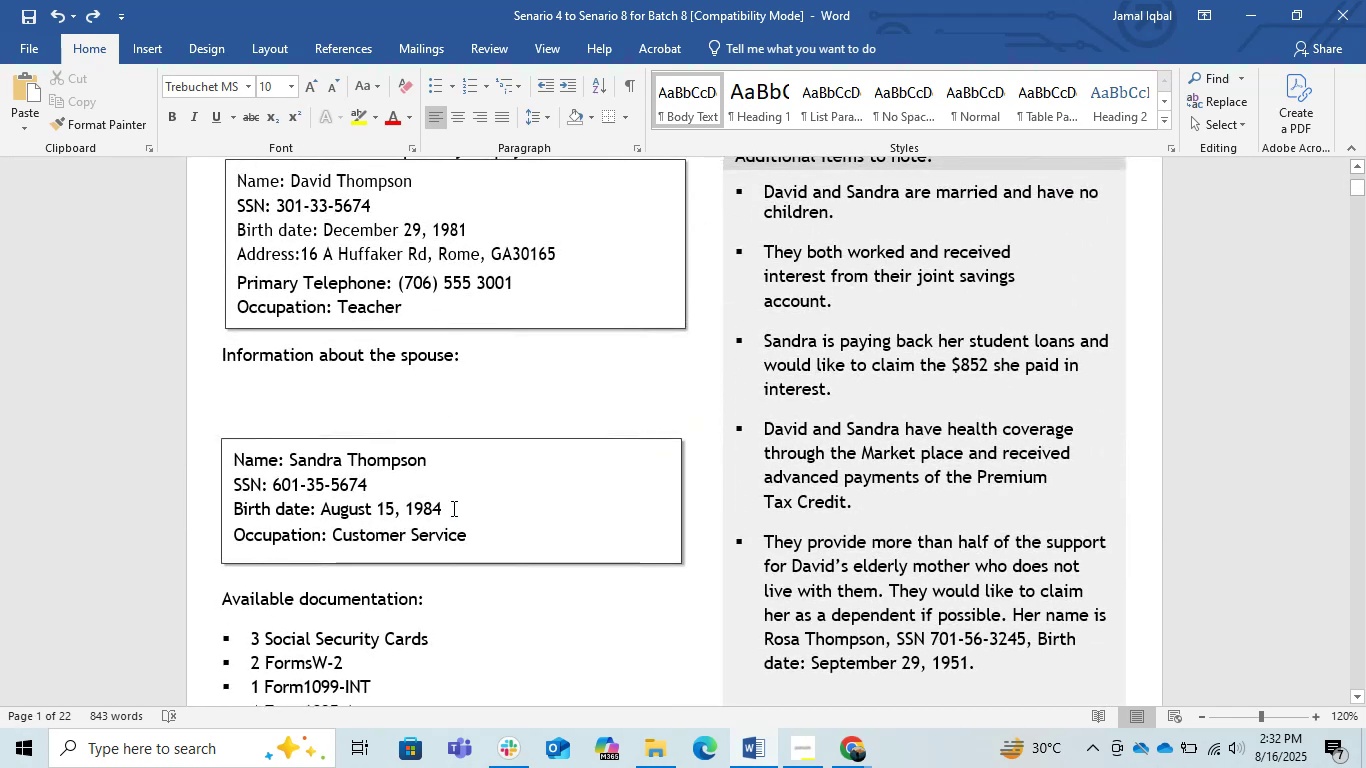 
wait(9.13)
 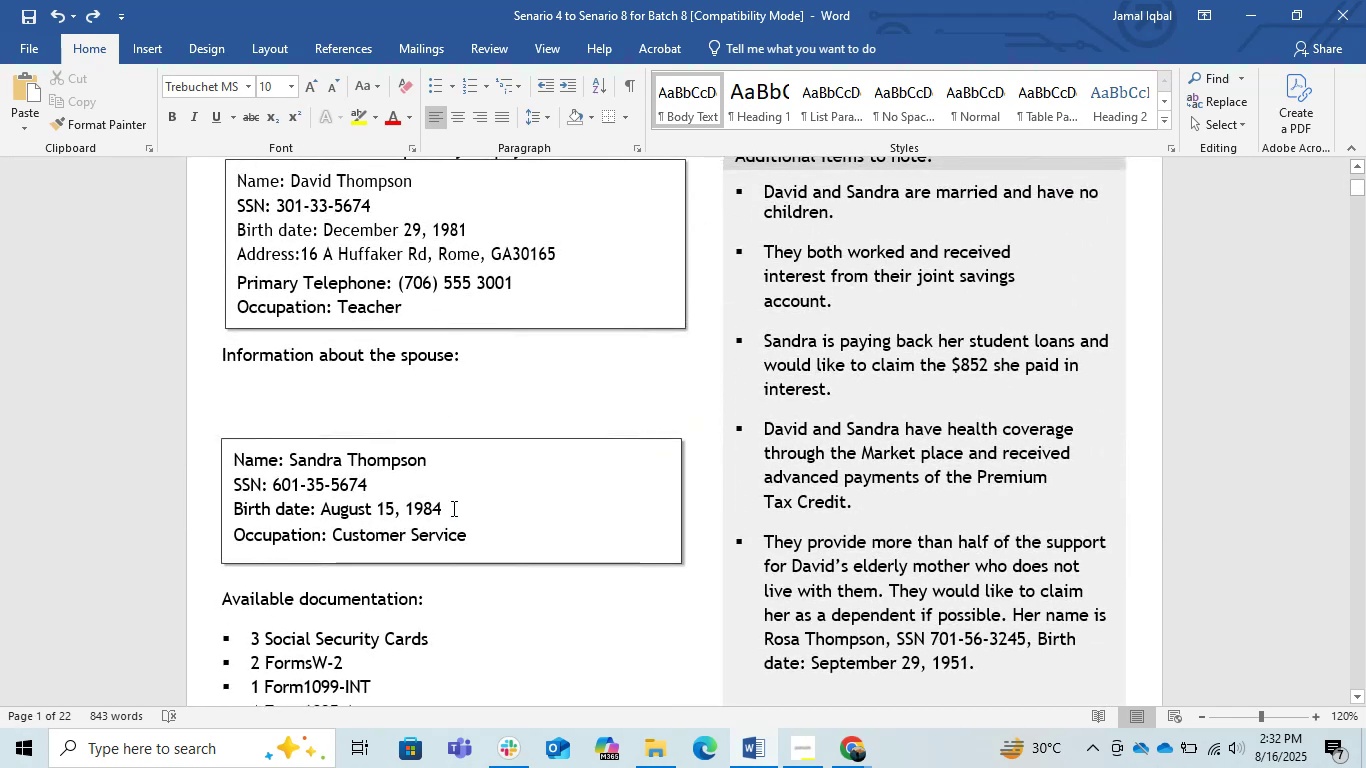 
left_click_drag(start_coordinate=[882, 639], to_coordinate=[774, 639])
 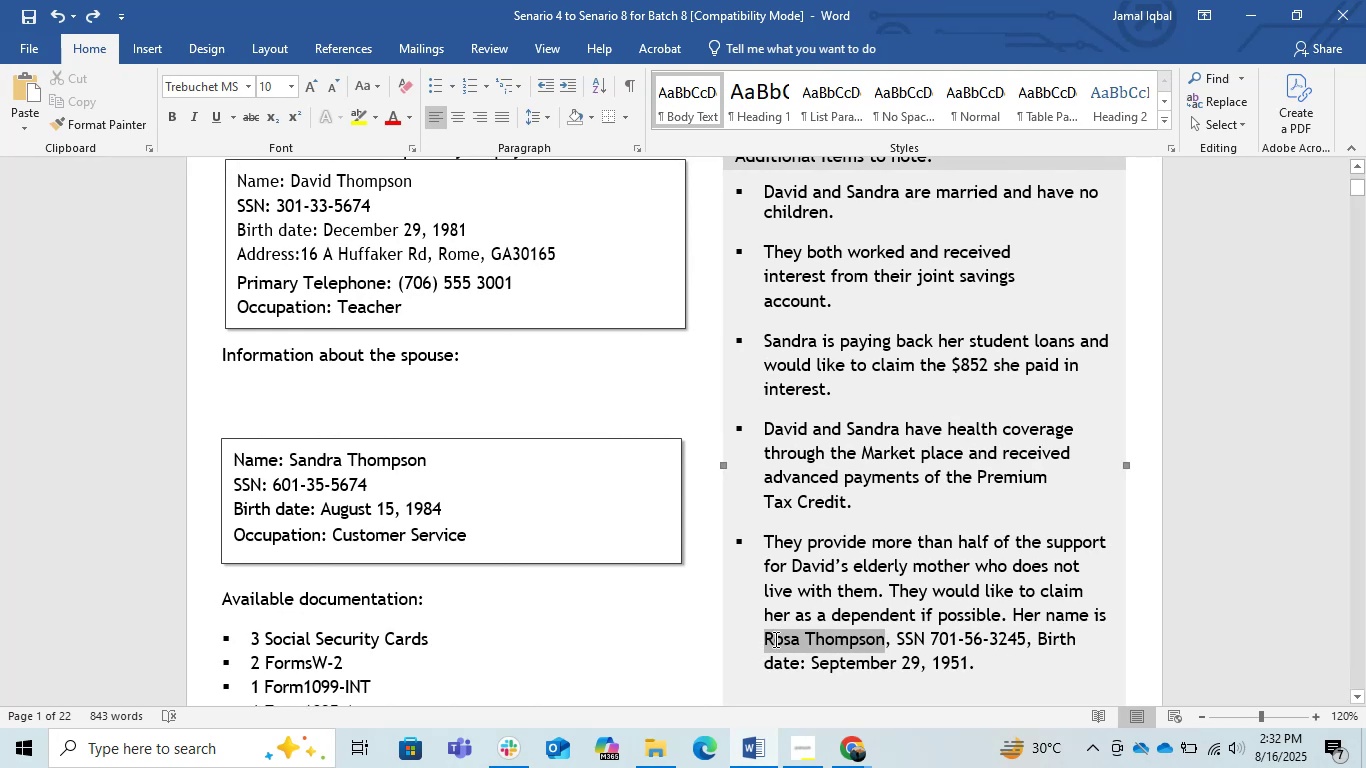 
key(Control+C)
 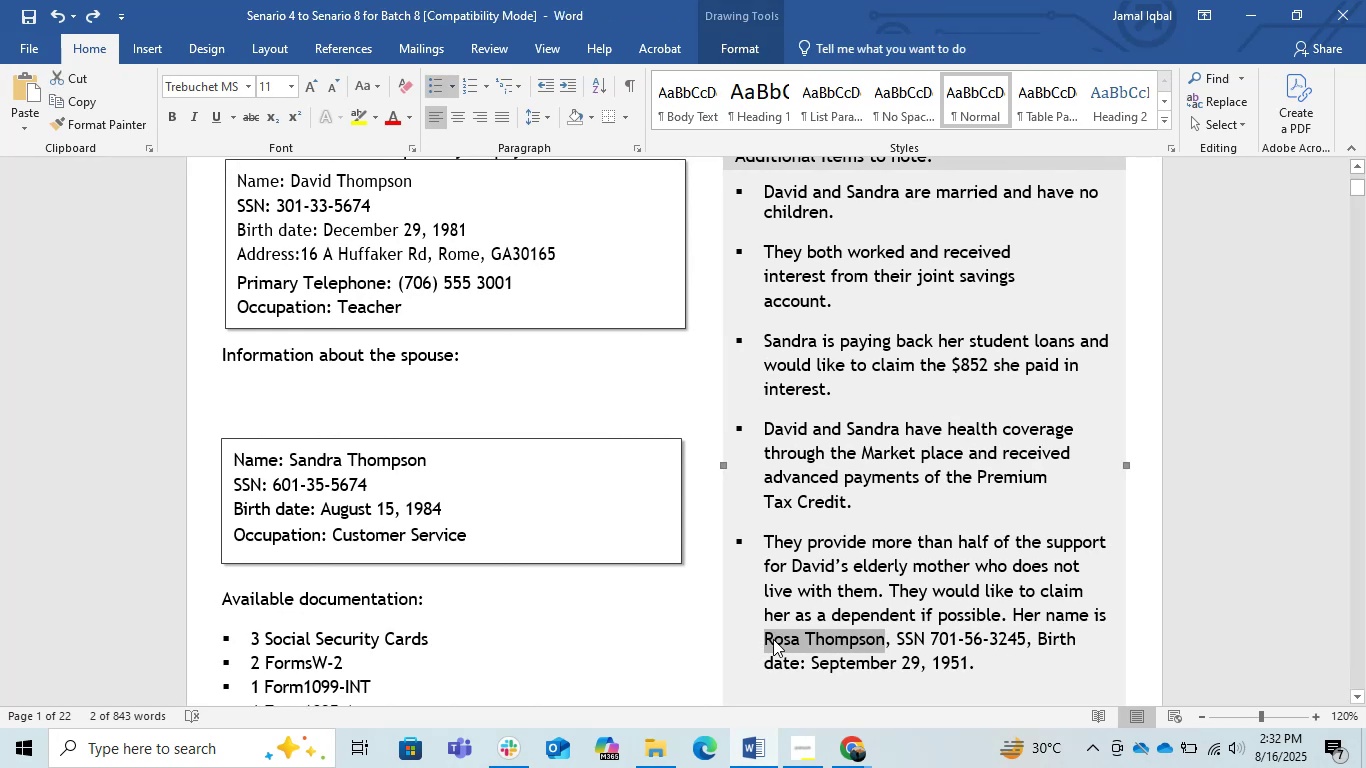 
key(Alt+AltLeft)
 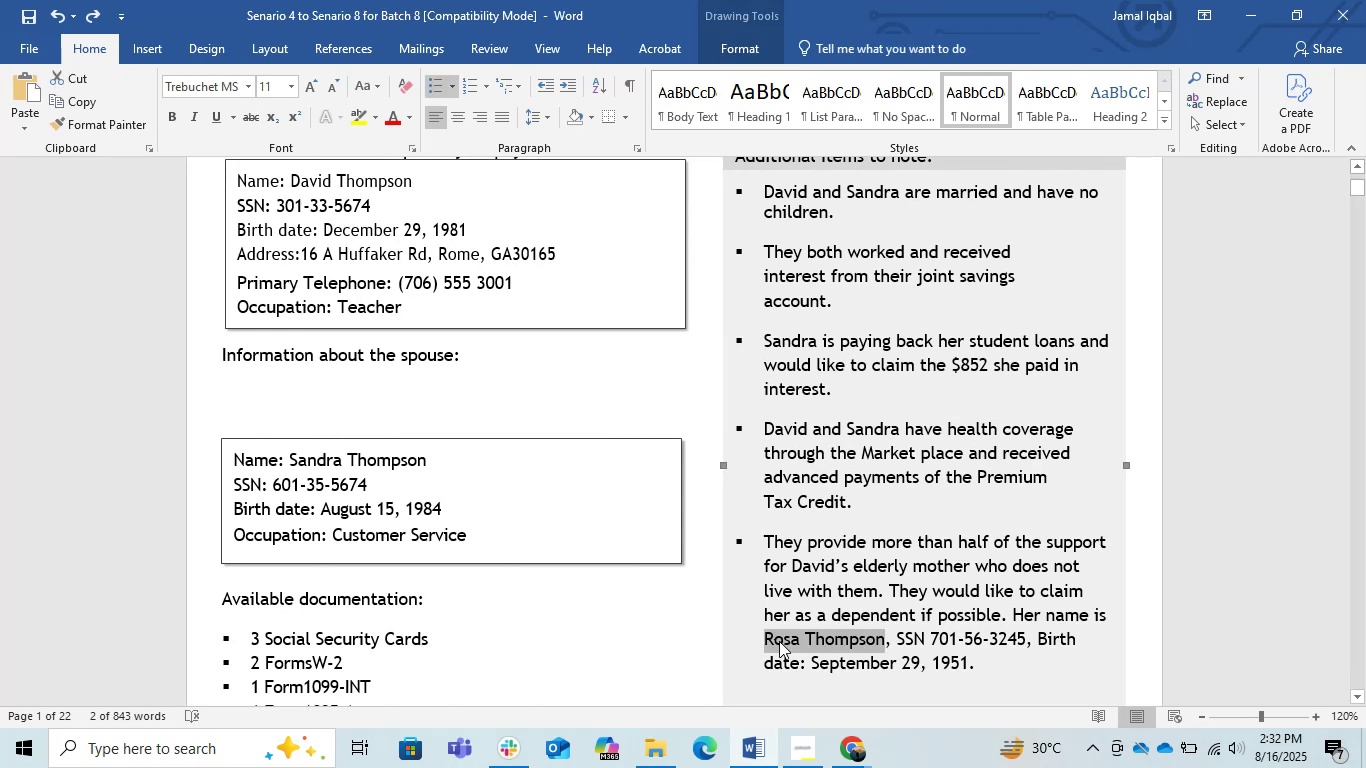 
key(Alt+Tab)
 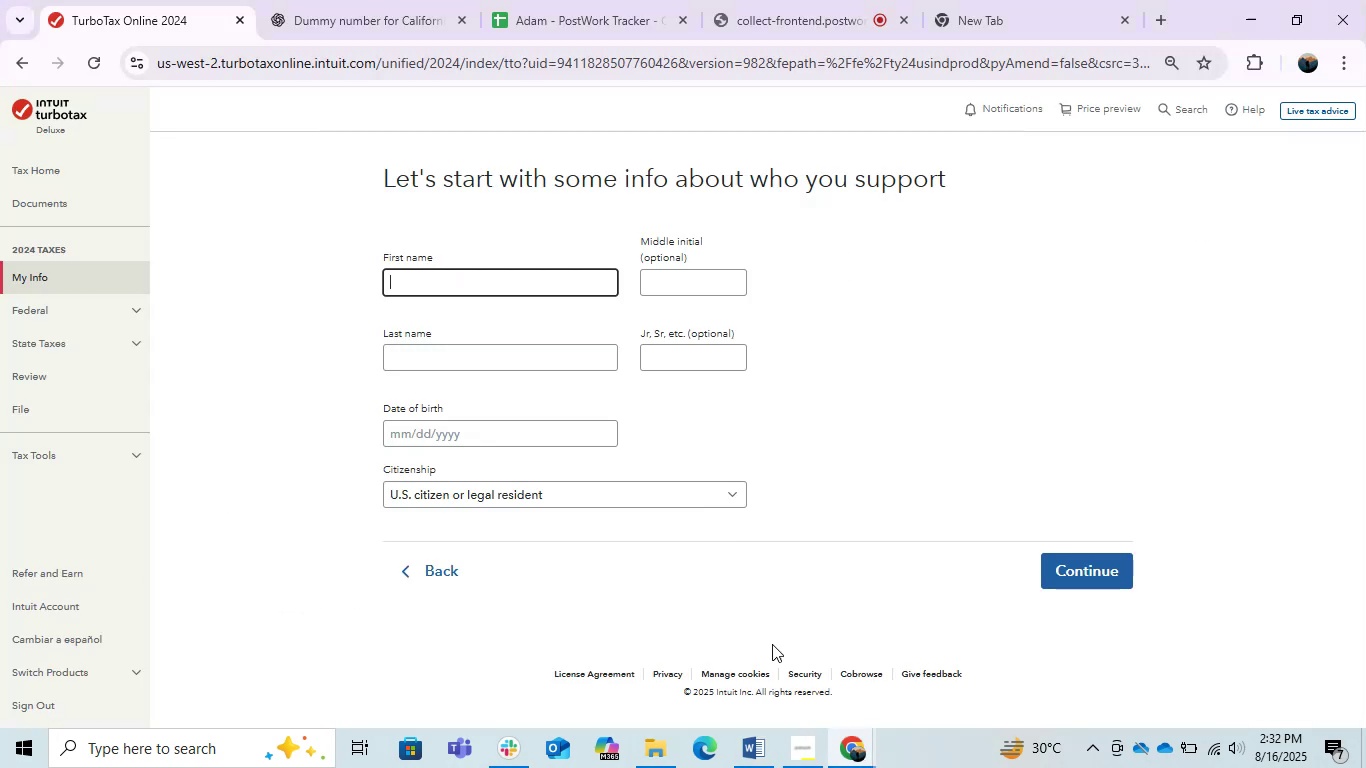 
key(Control+V)
 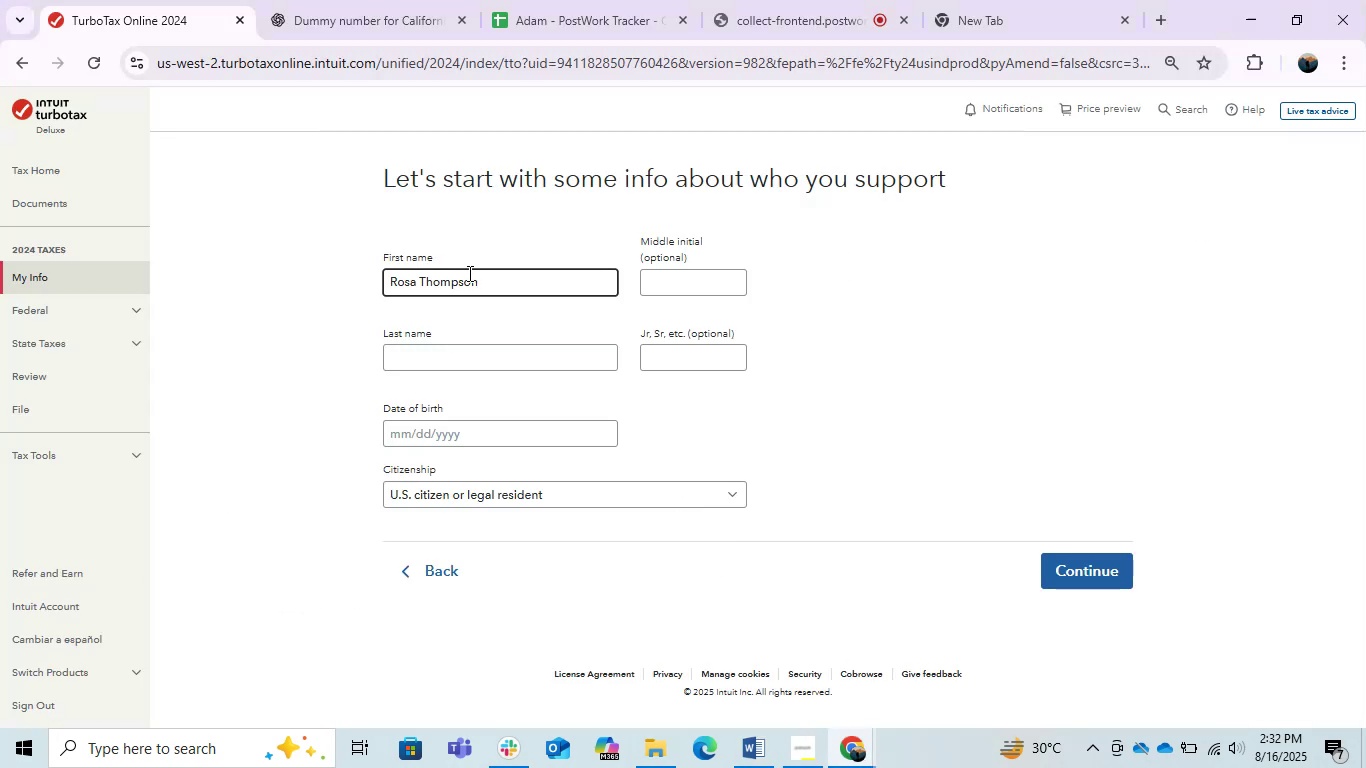 
left_click_drag(start_coordinate=[477, 284], to_coordinate=[418, 284])
 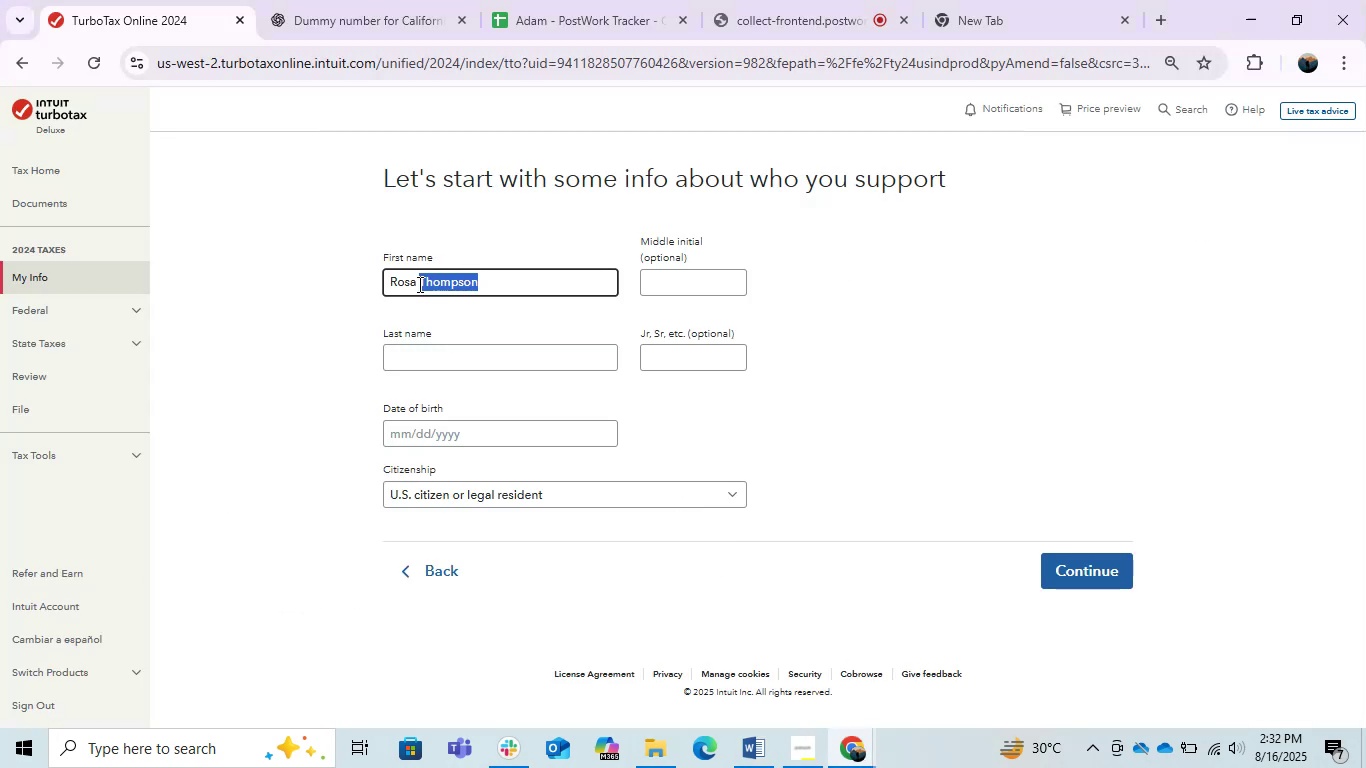 
key(Control+X)
 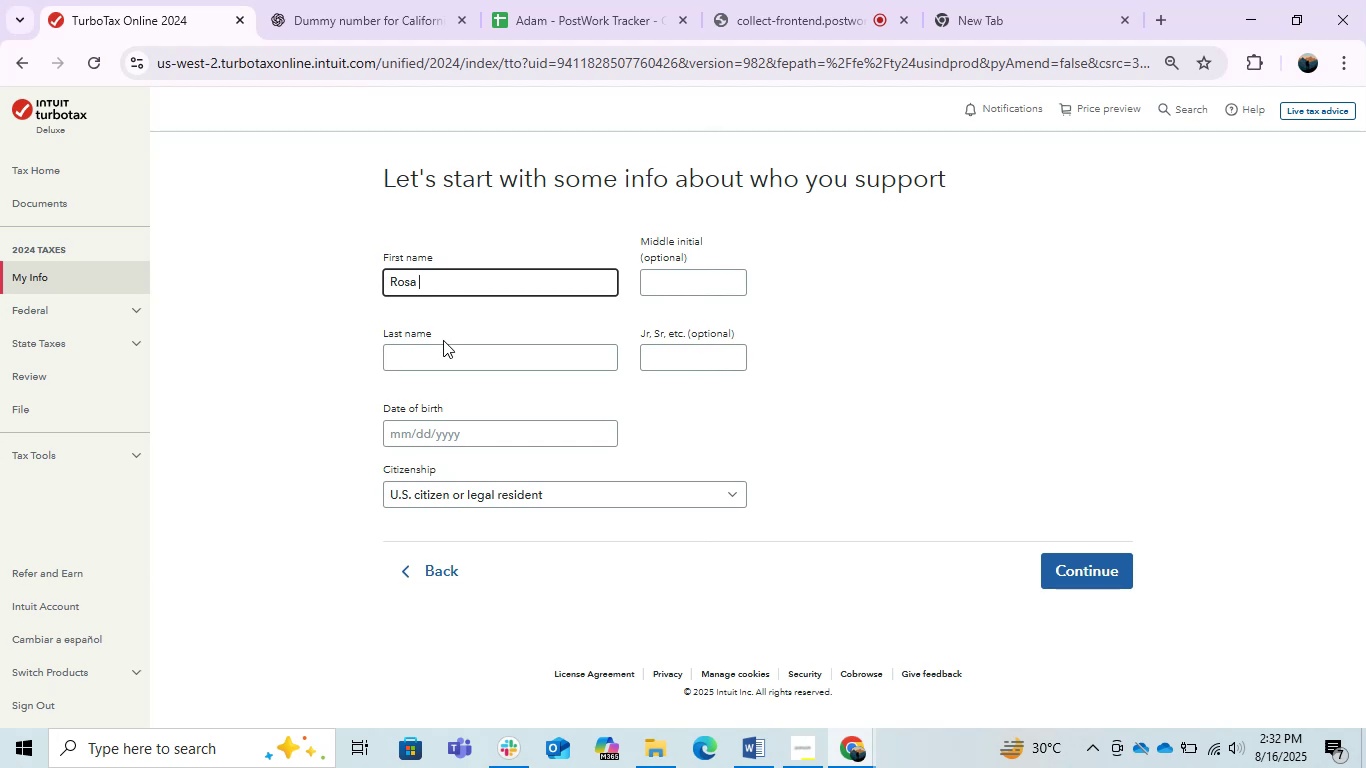 
left_click([446, 360])
 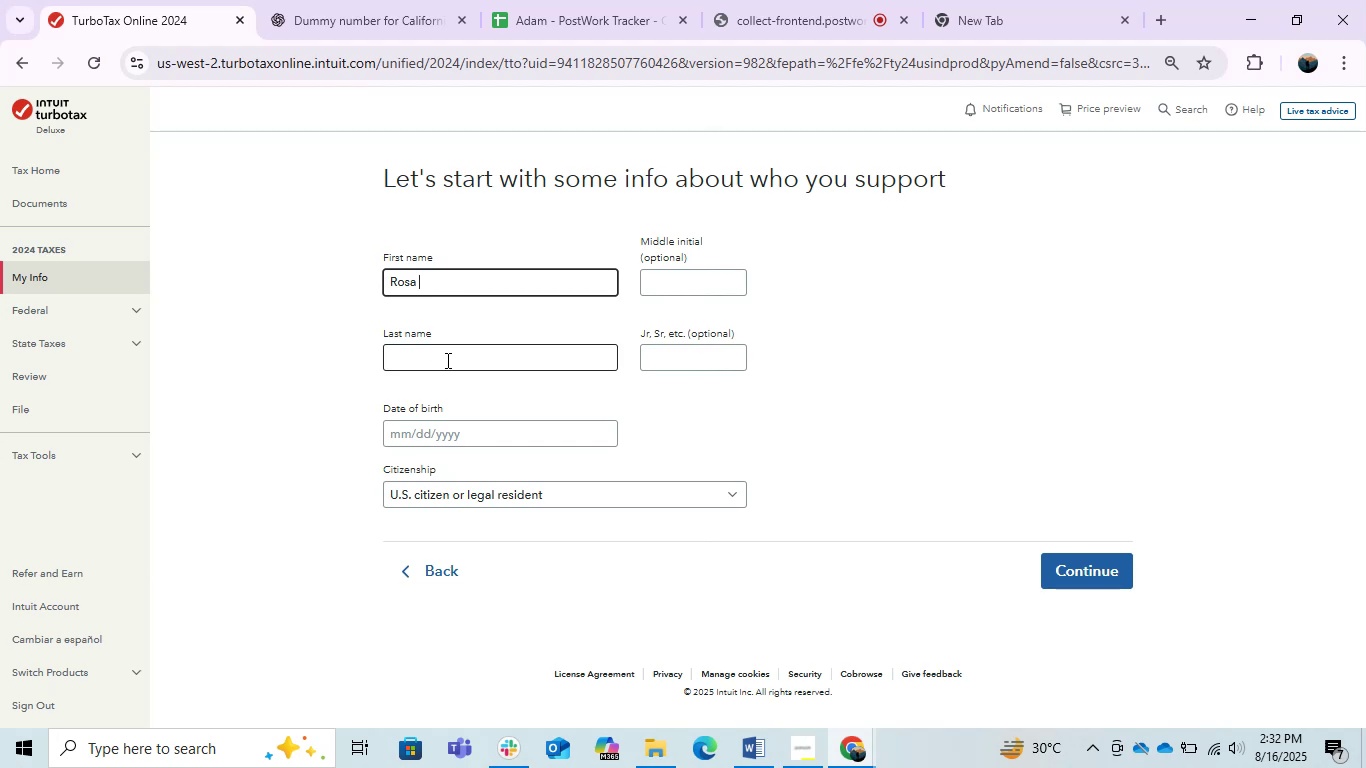 
key(Control+V)
 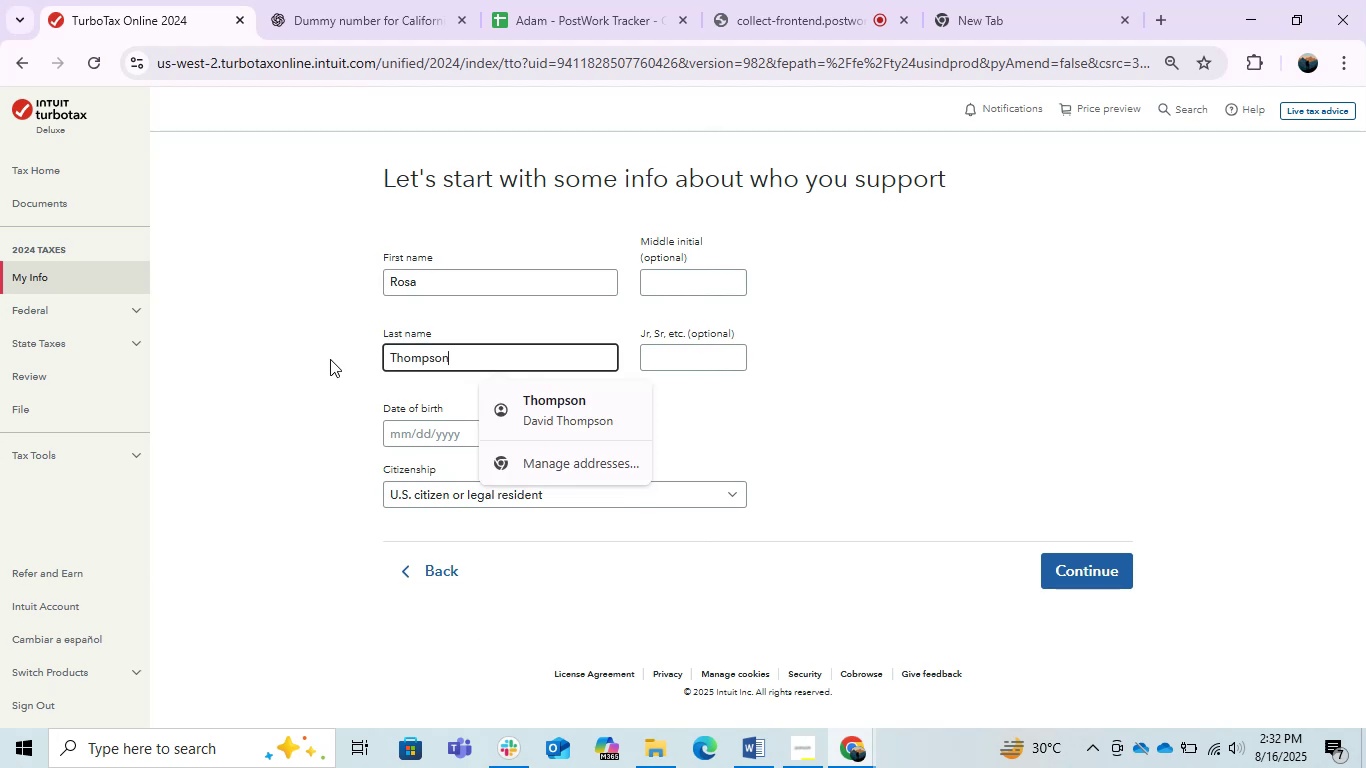 
left_click([326, 357])
 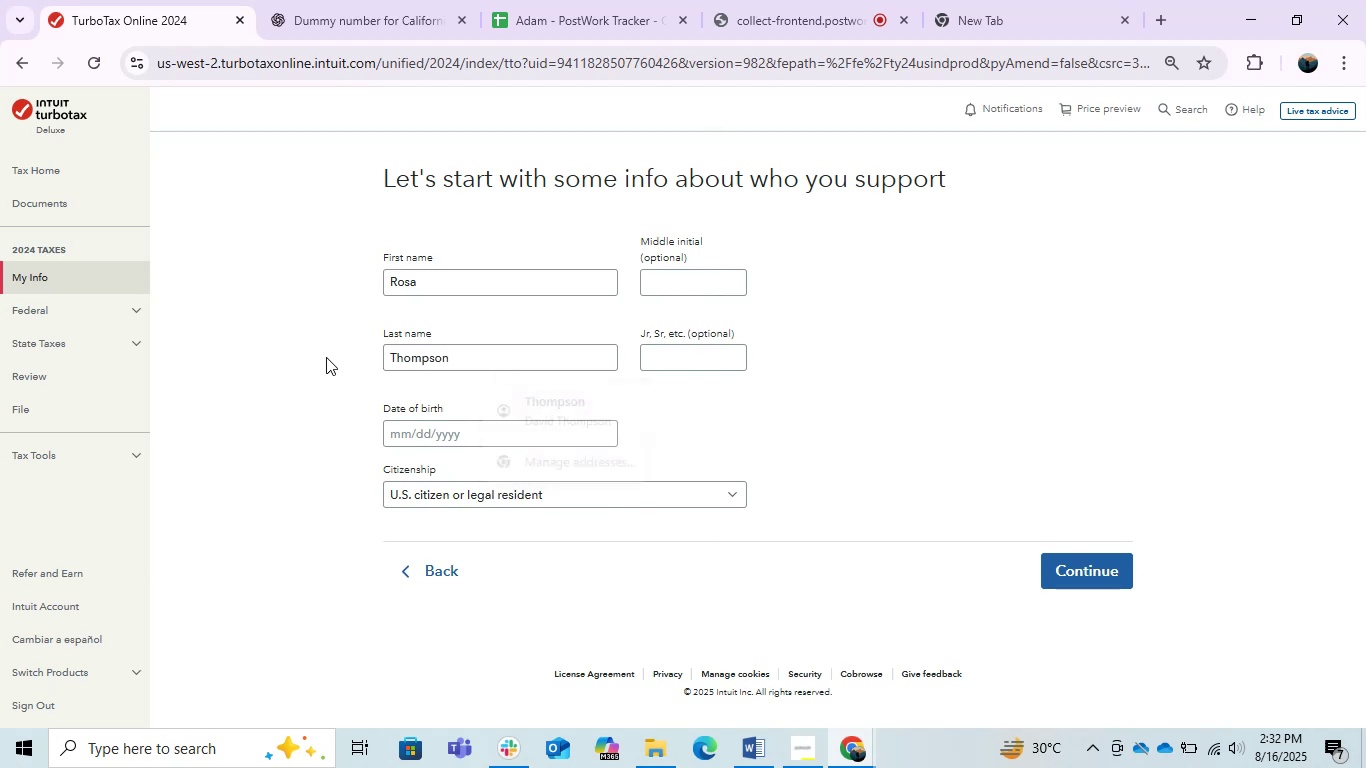 
key(Alt+AltLeft)
 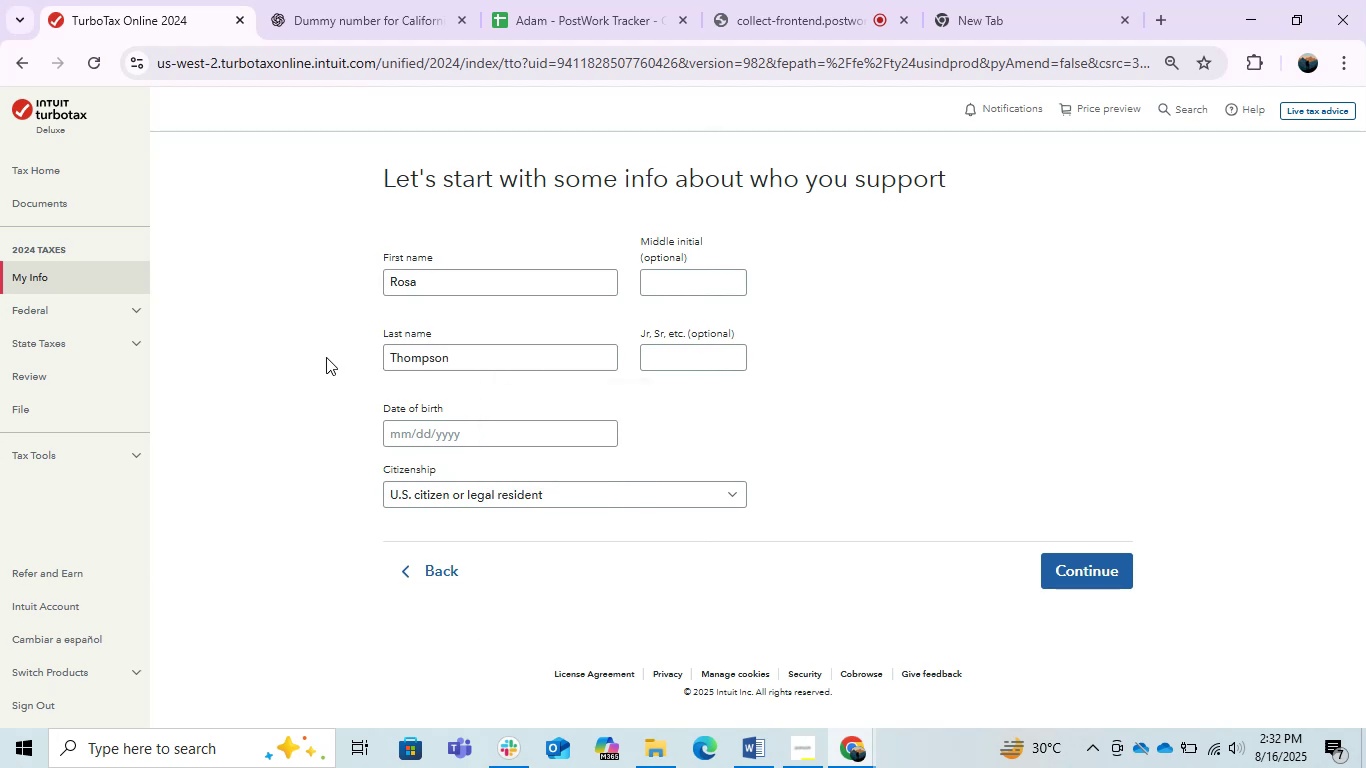 
key(Alt+Tab)
 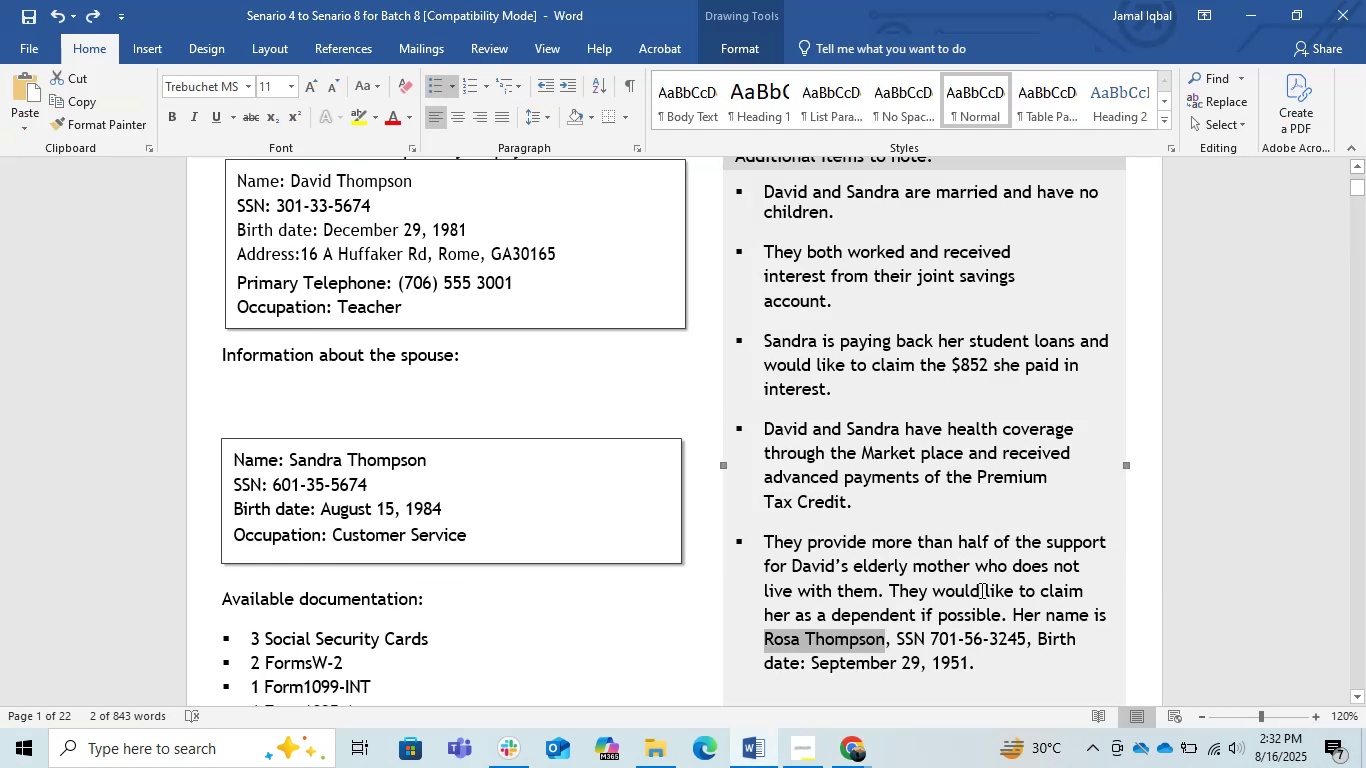 
left_click_drag(start_coordinate=[1025, 637], to_coordinate=[947, 655])
 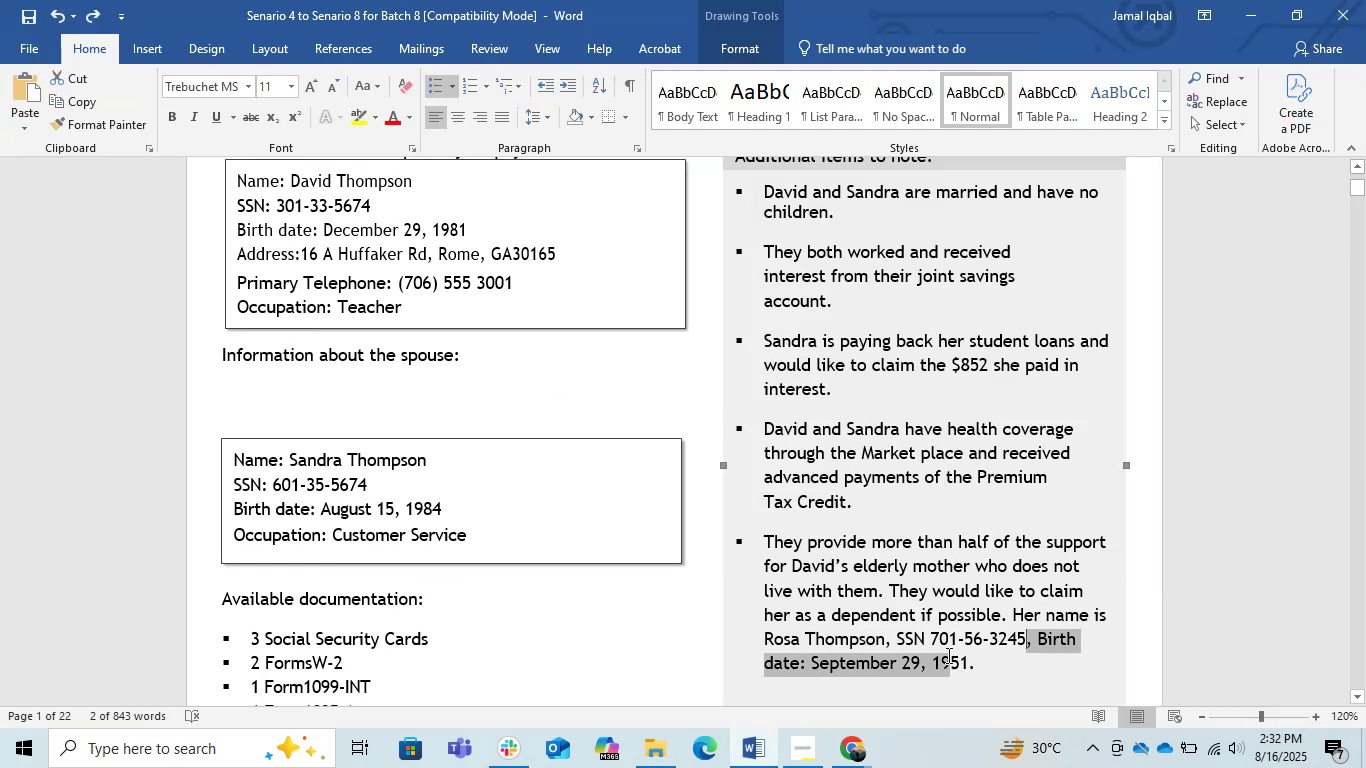 
key(Alt+AltLeft)
 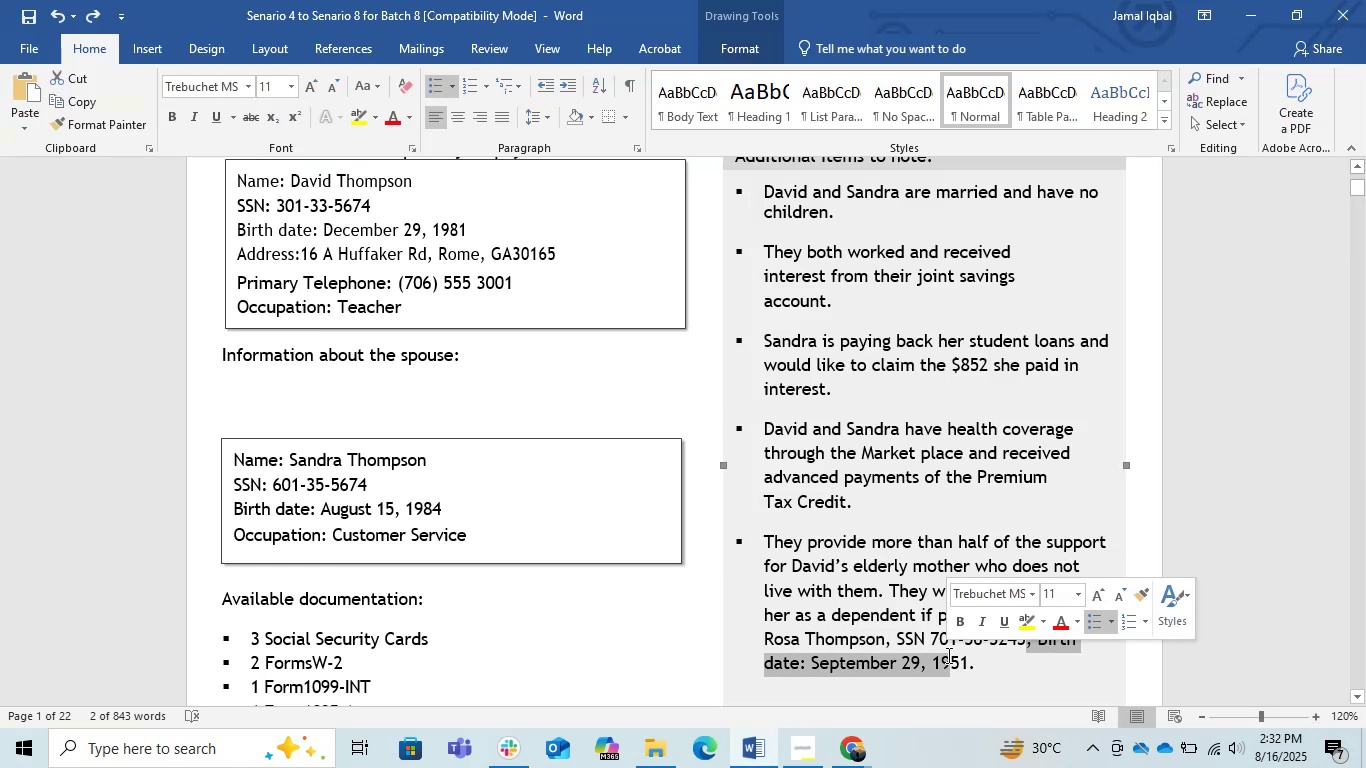 
key(Alt+Tab)
 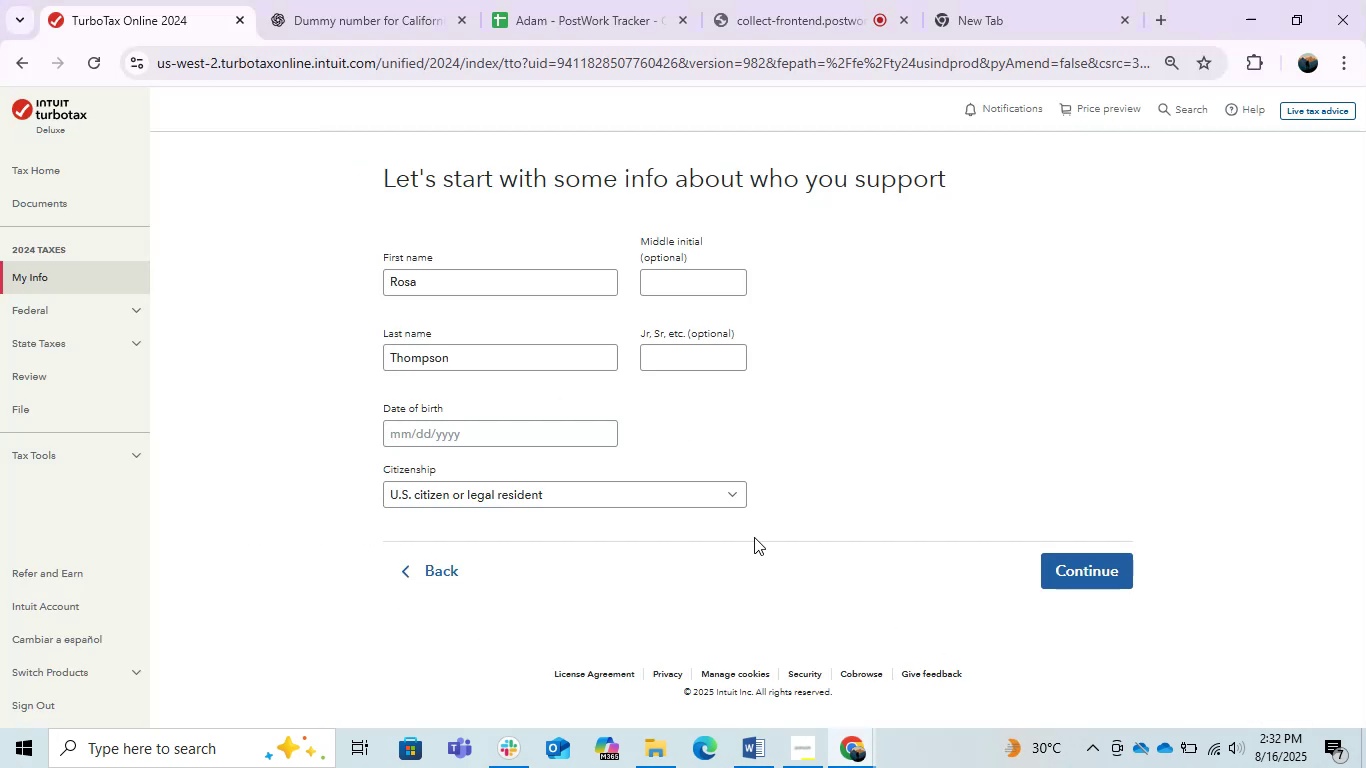 
key(Alt+AltLeft)
 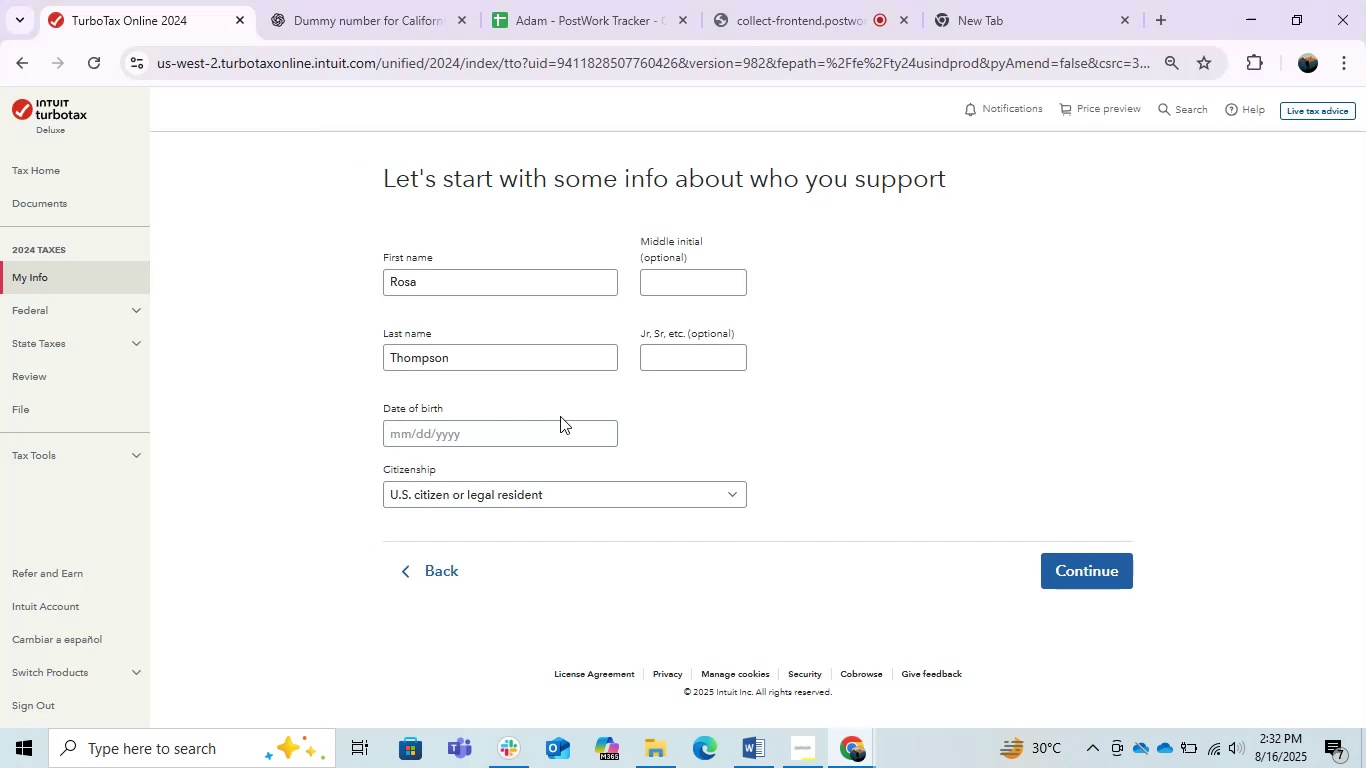 
key(Alt+Tab)
 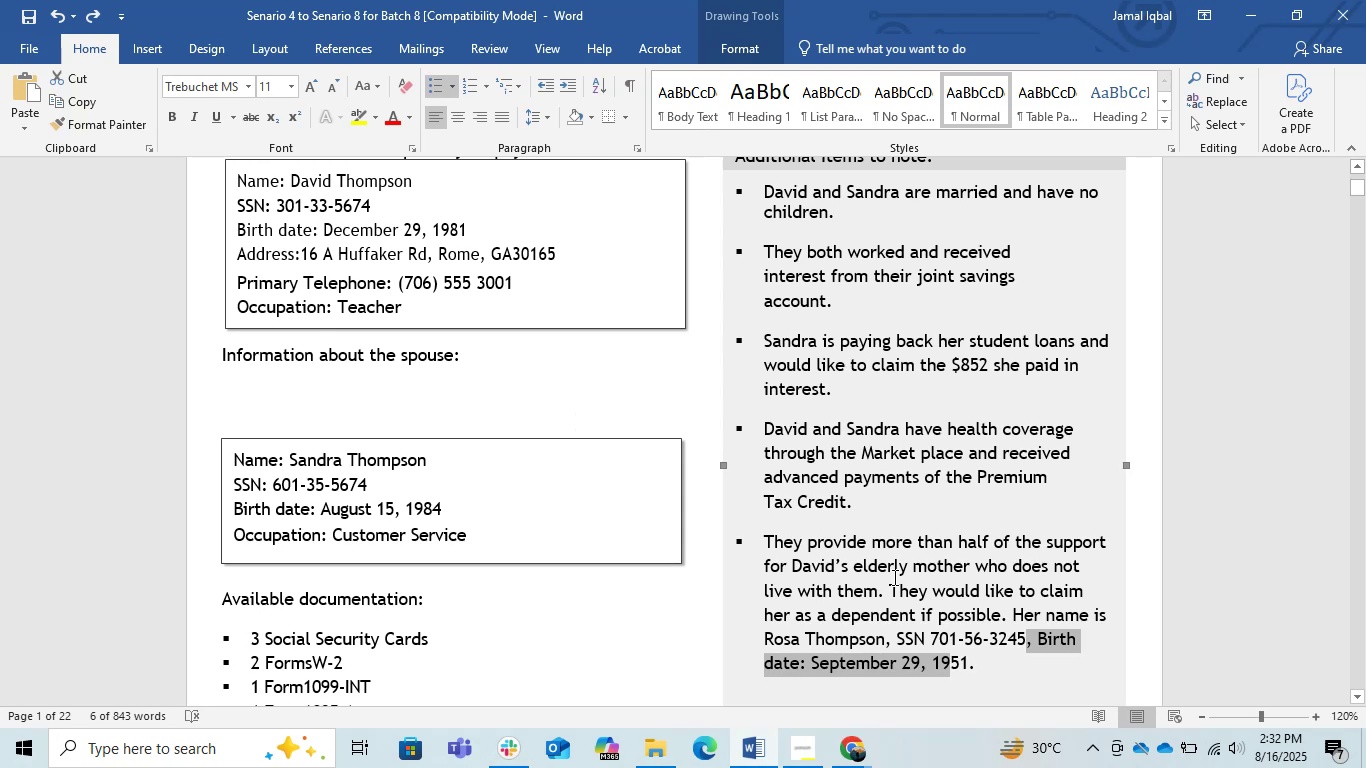 
wait(5.78)
 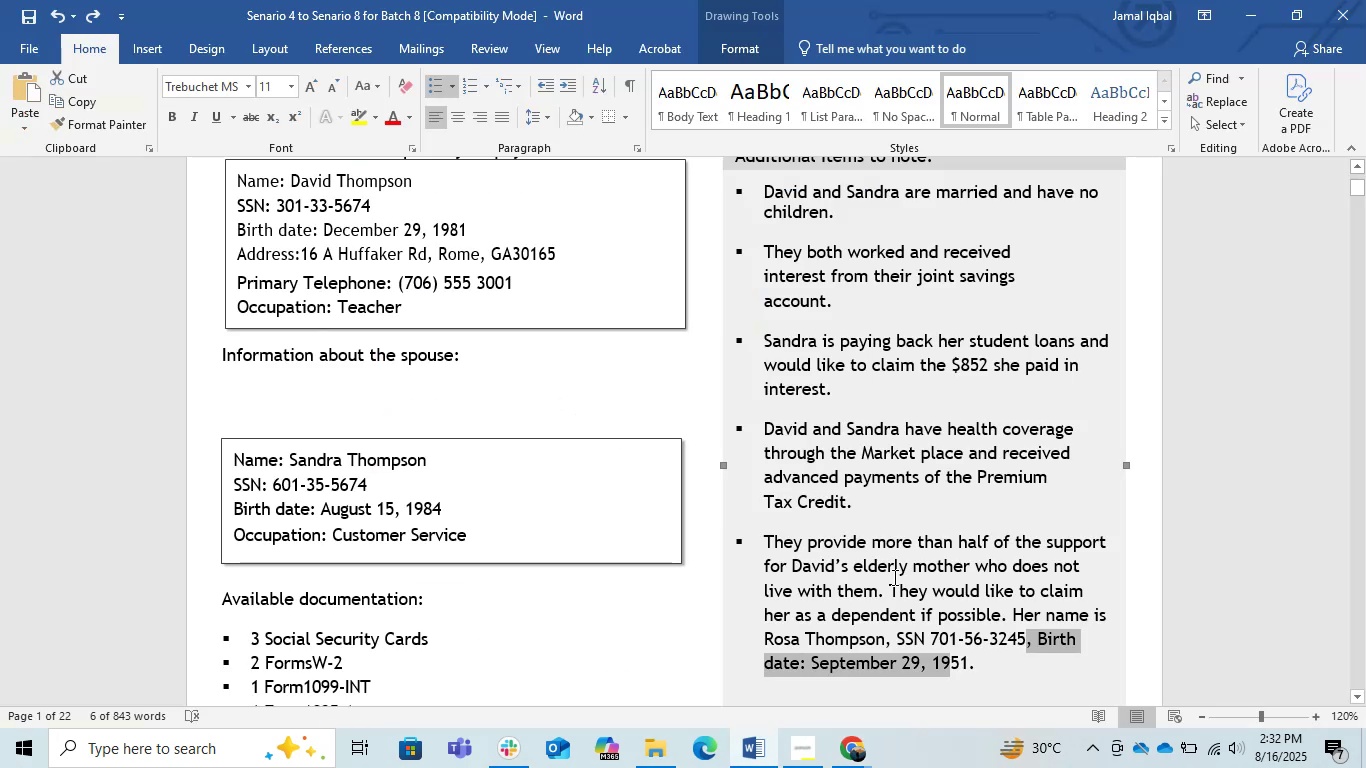 
key(Alt+AltLeft)
 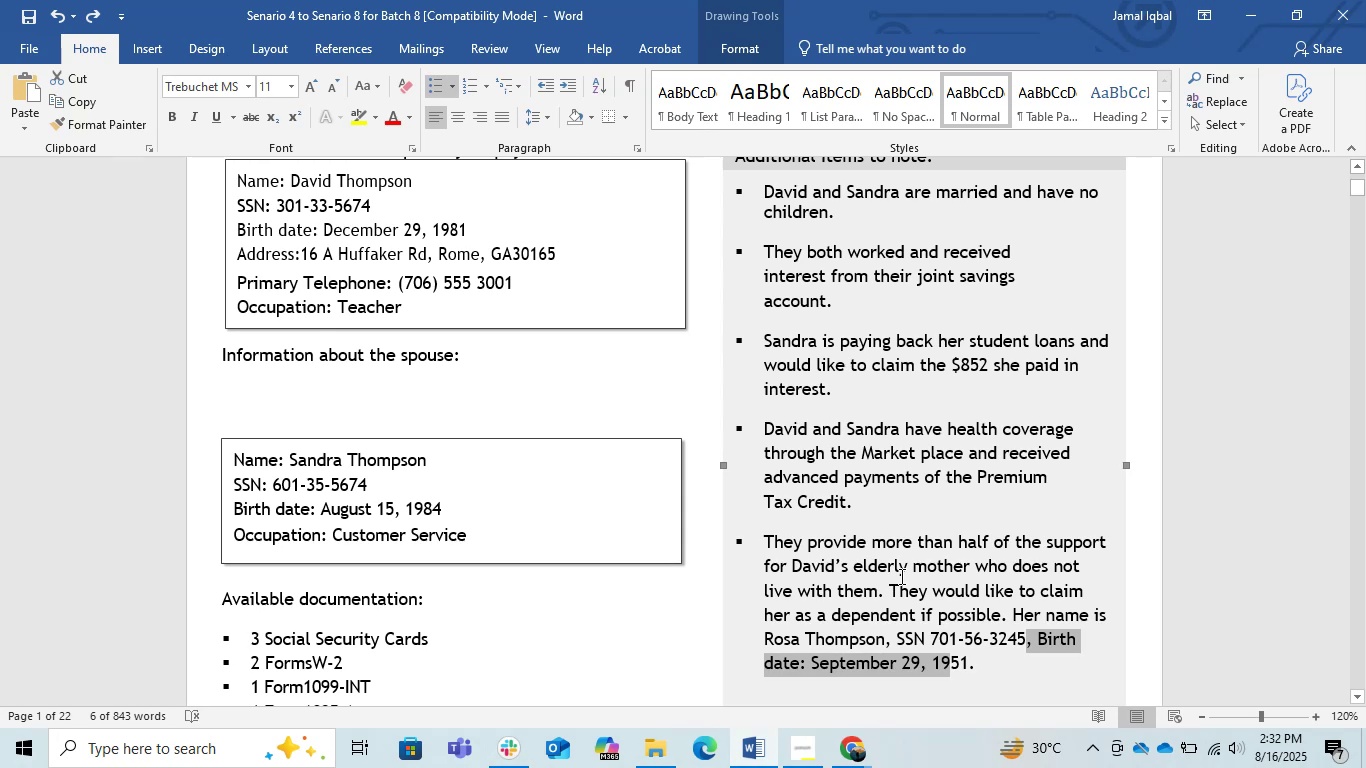 
key(Alt+Tab)
 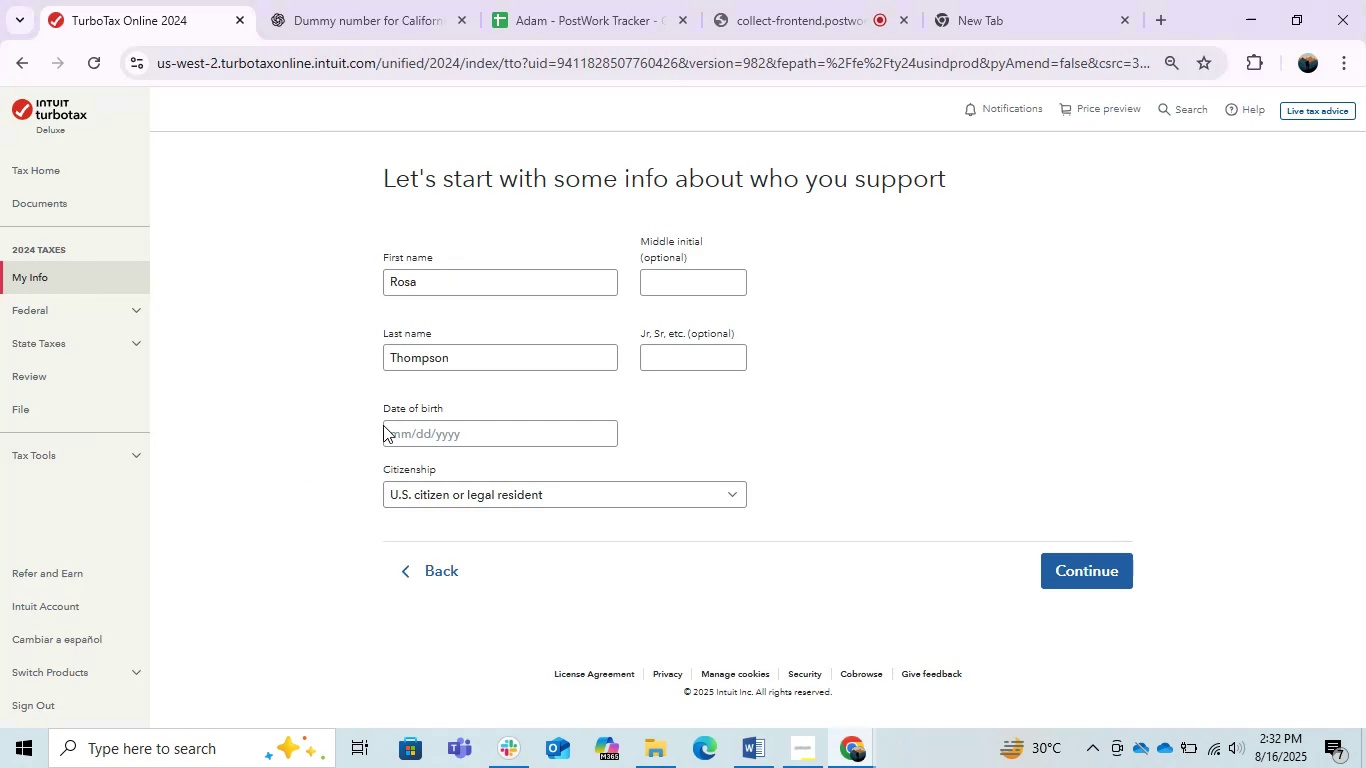 
left_click([421, 426])
 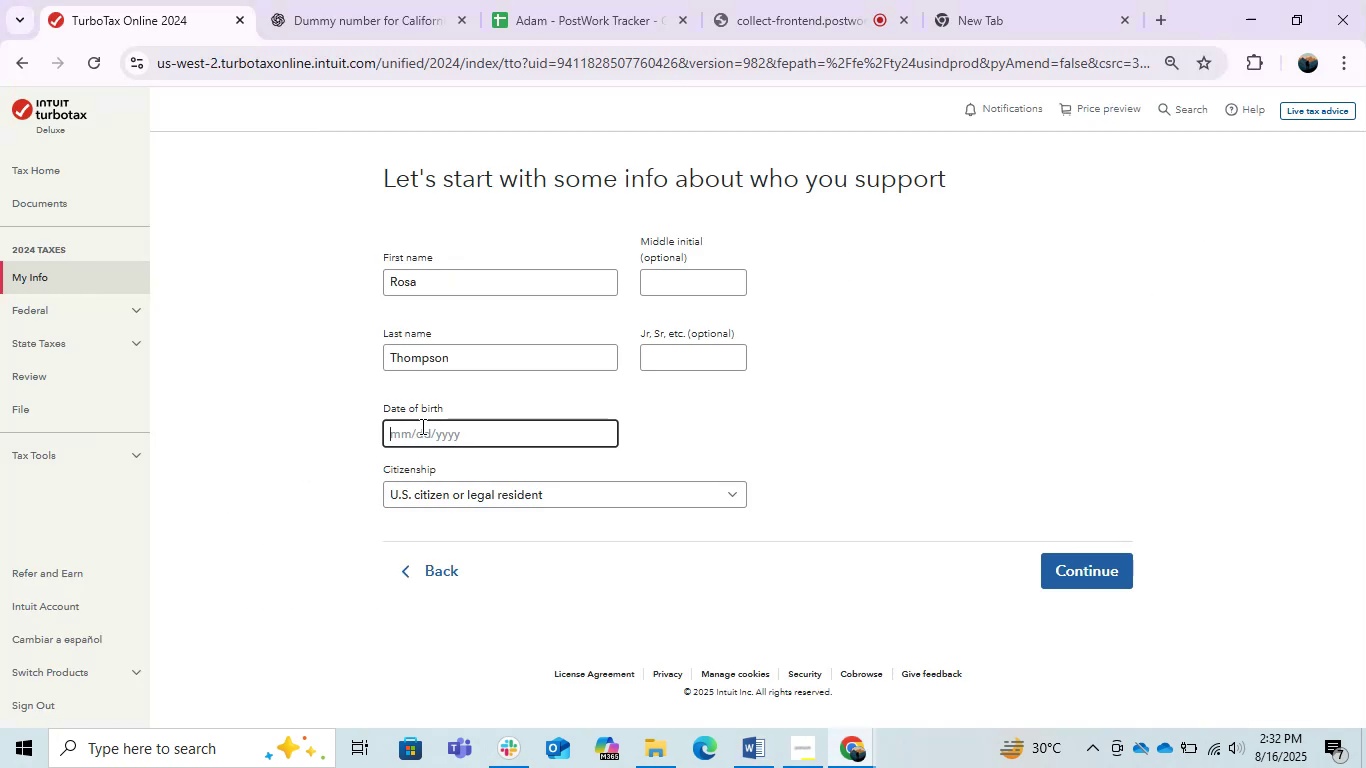 
key(Numpad9)
 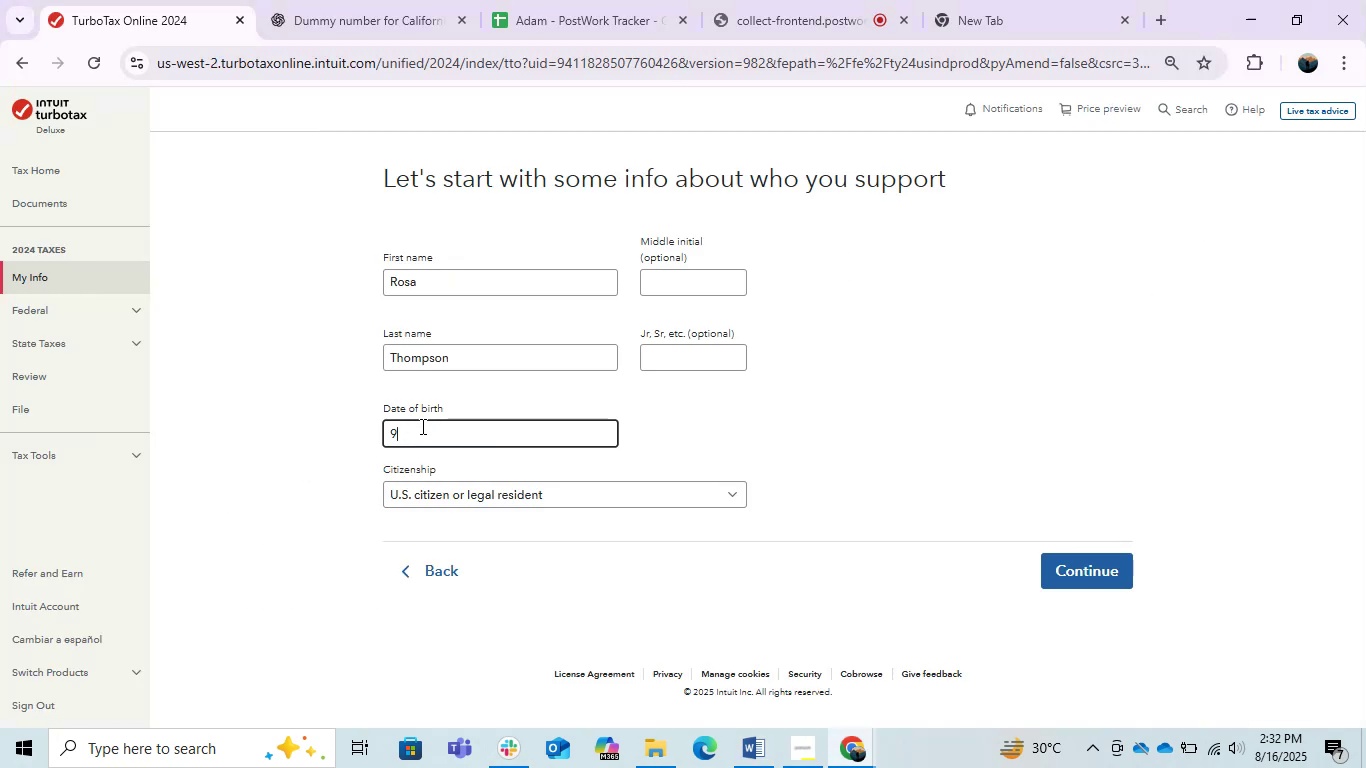 
key(NumpadDivide)
 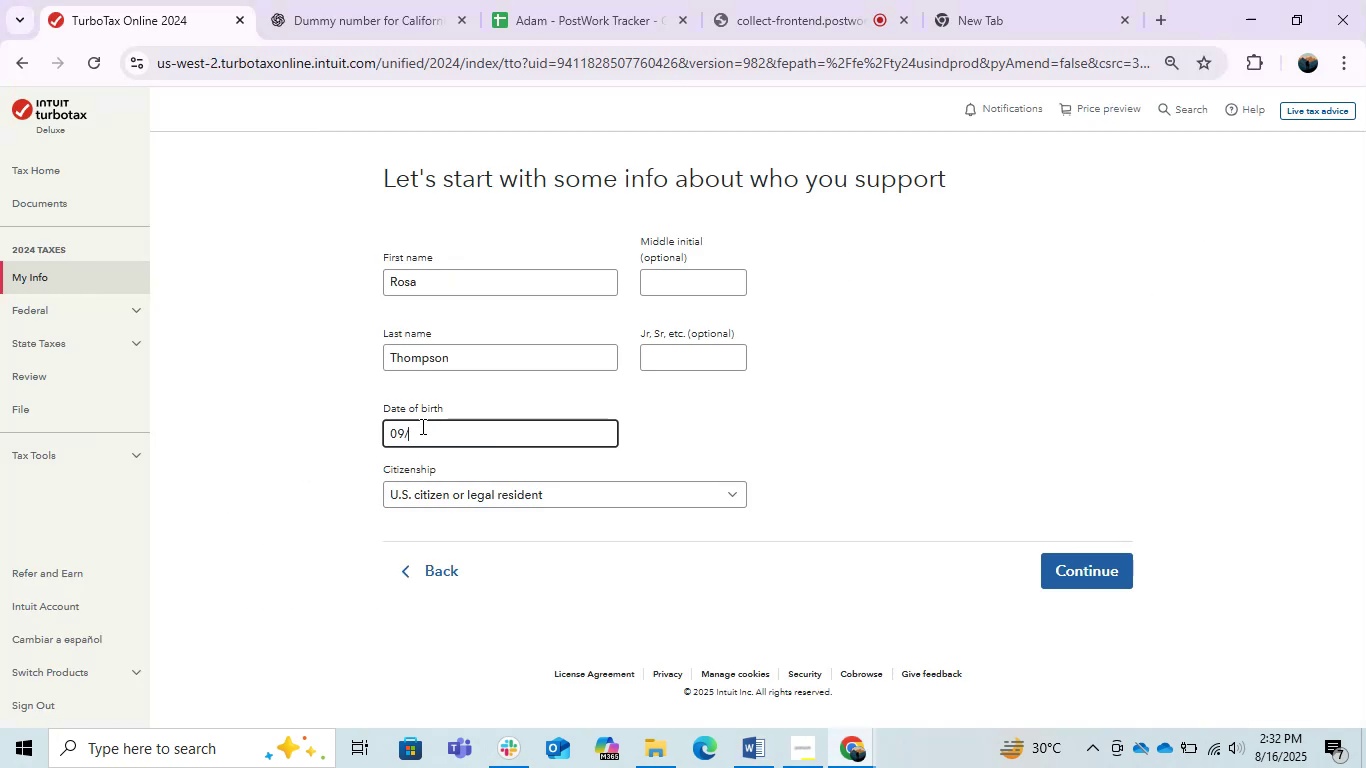 
key(Numpad2)
 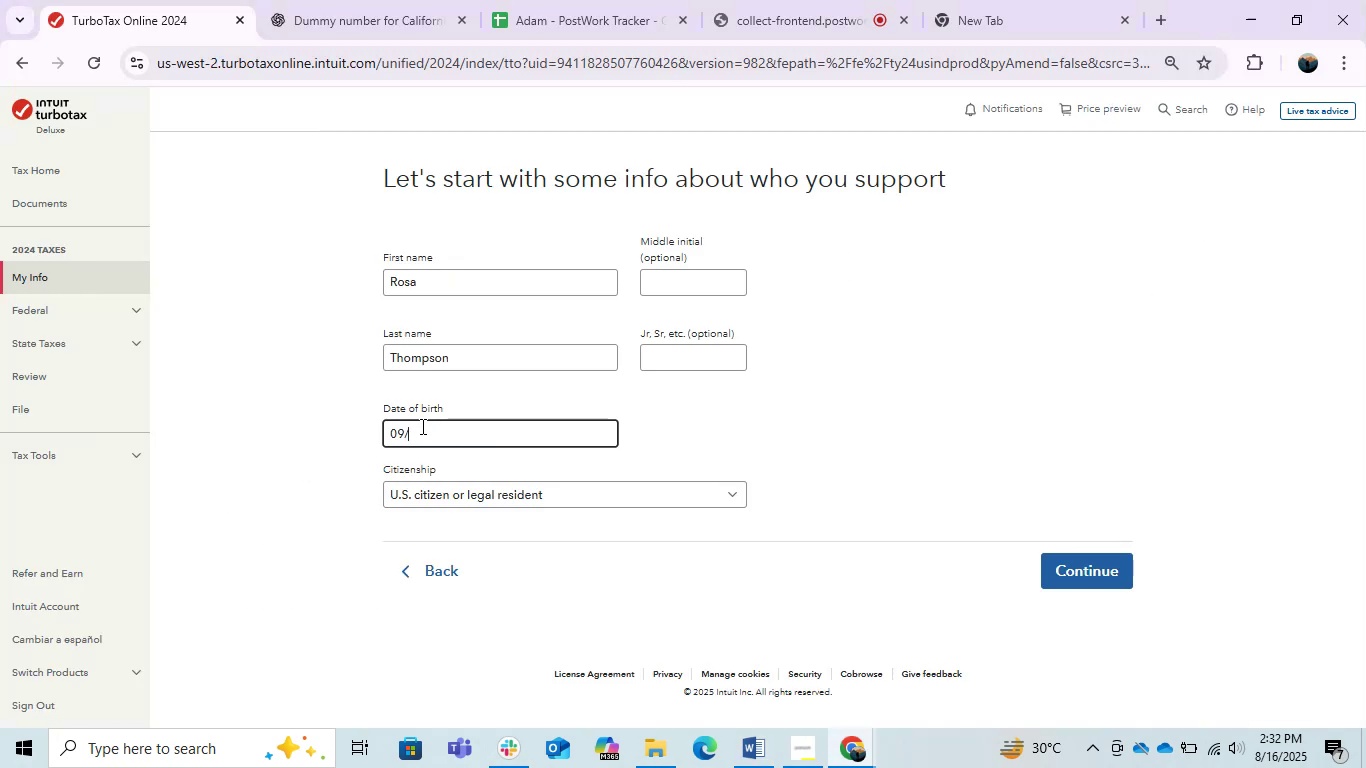 
key(Numpad9)
 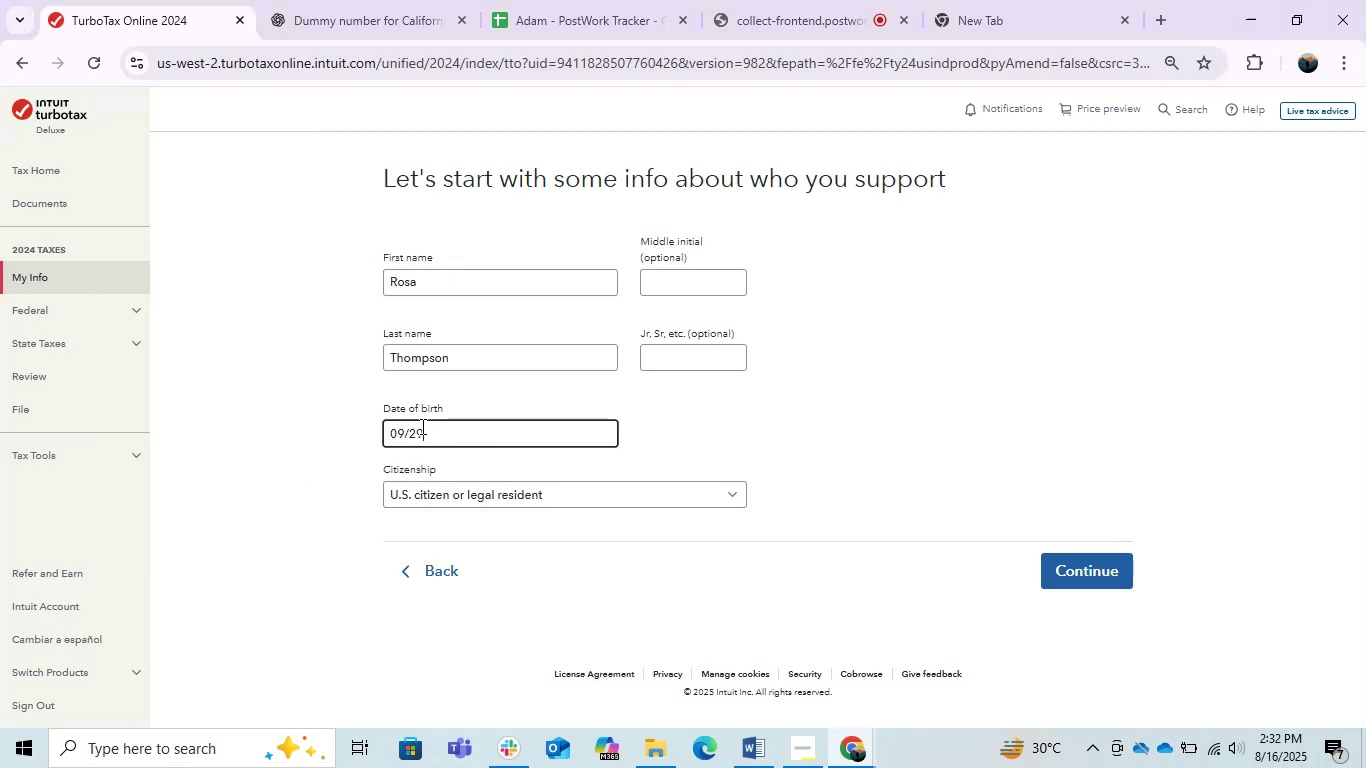 
key(NumpadDivide)
 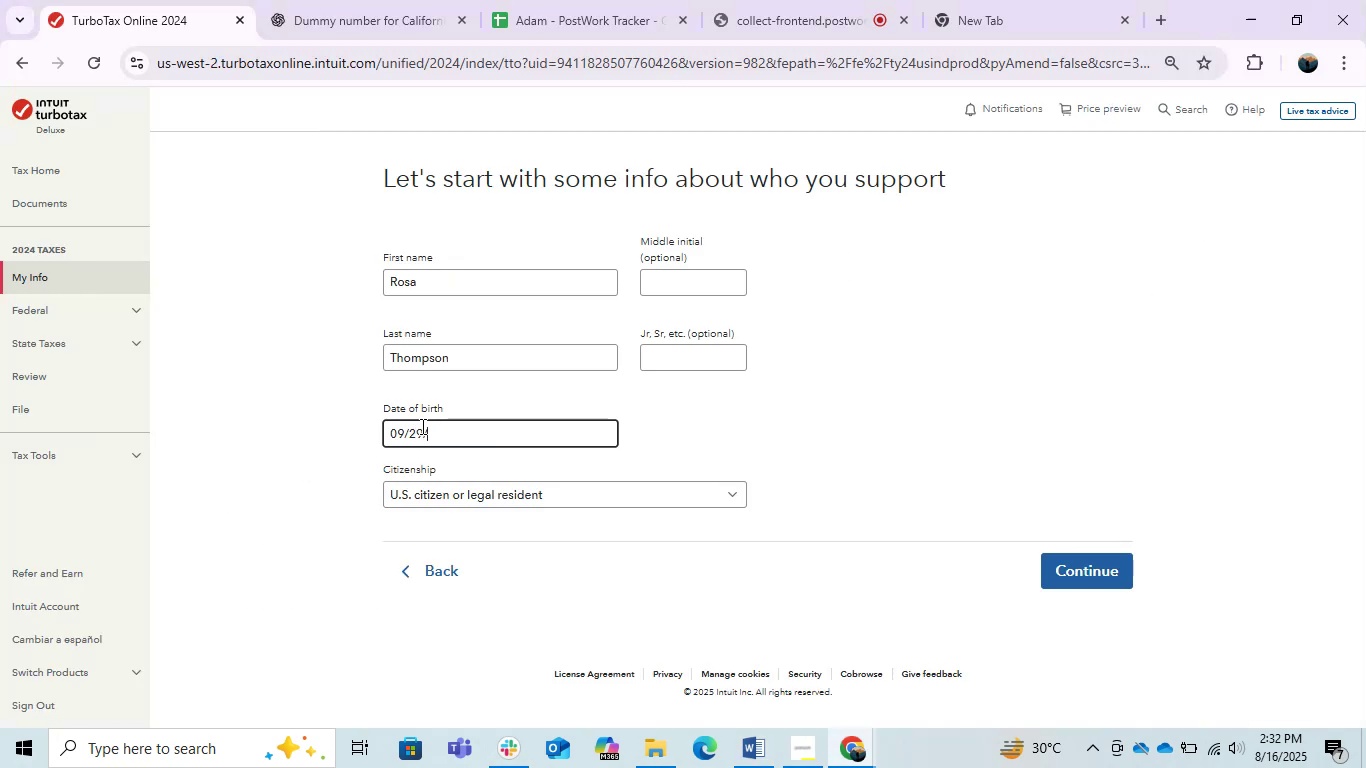 
key(Numpad1)
 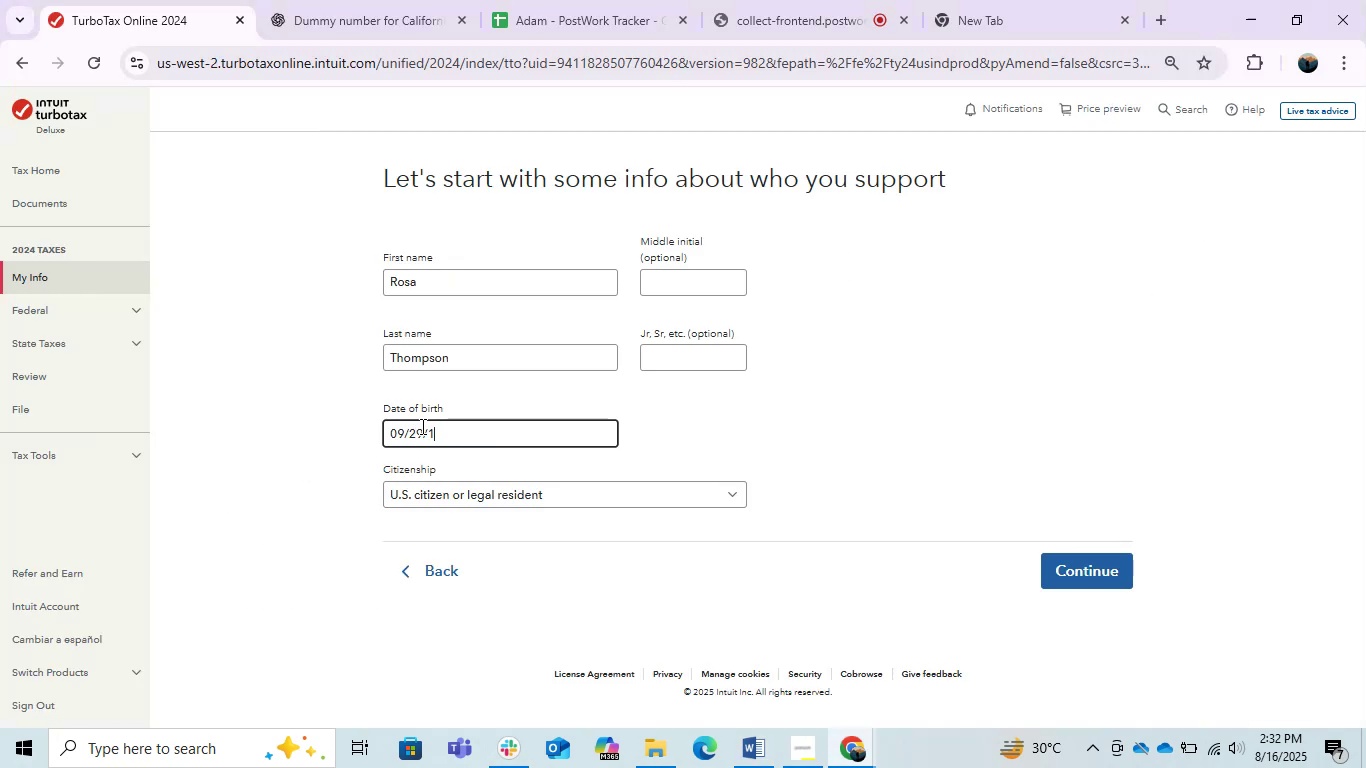 
key(Numpad9)
 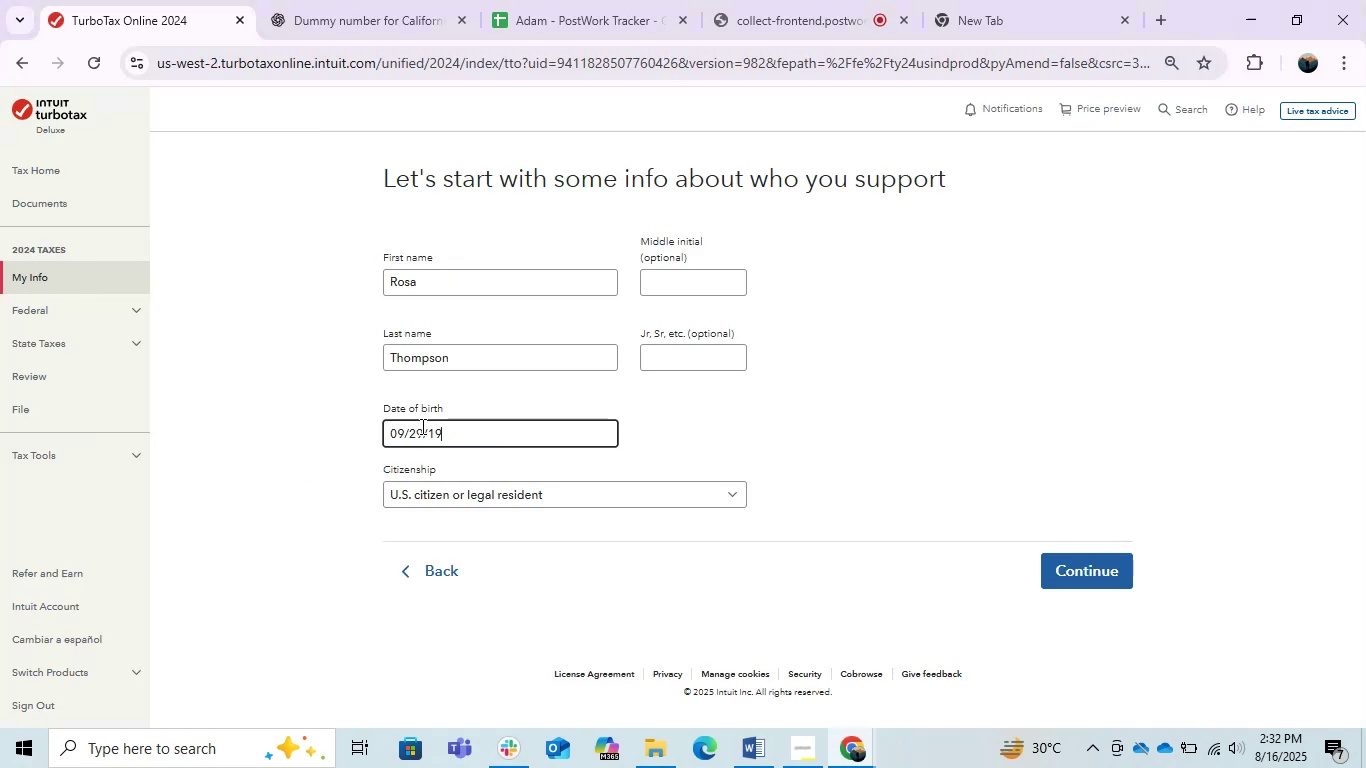 
key(Numpad5)
 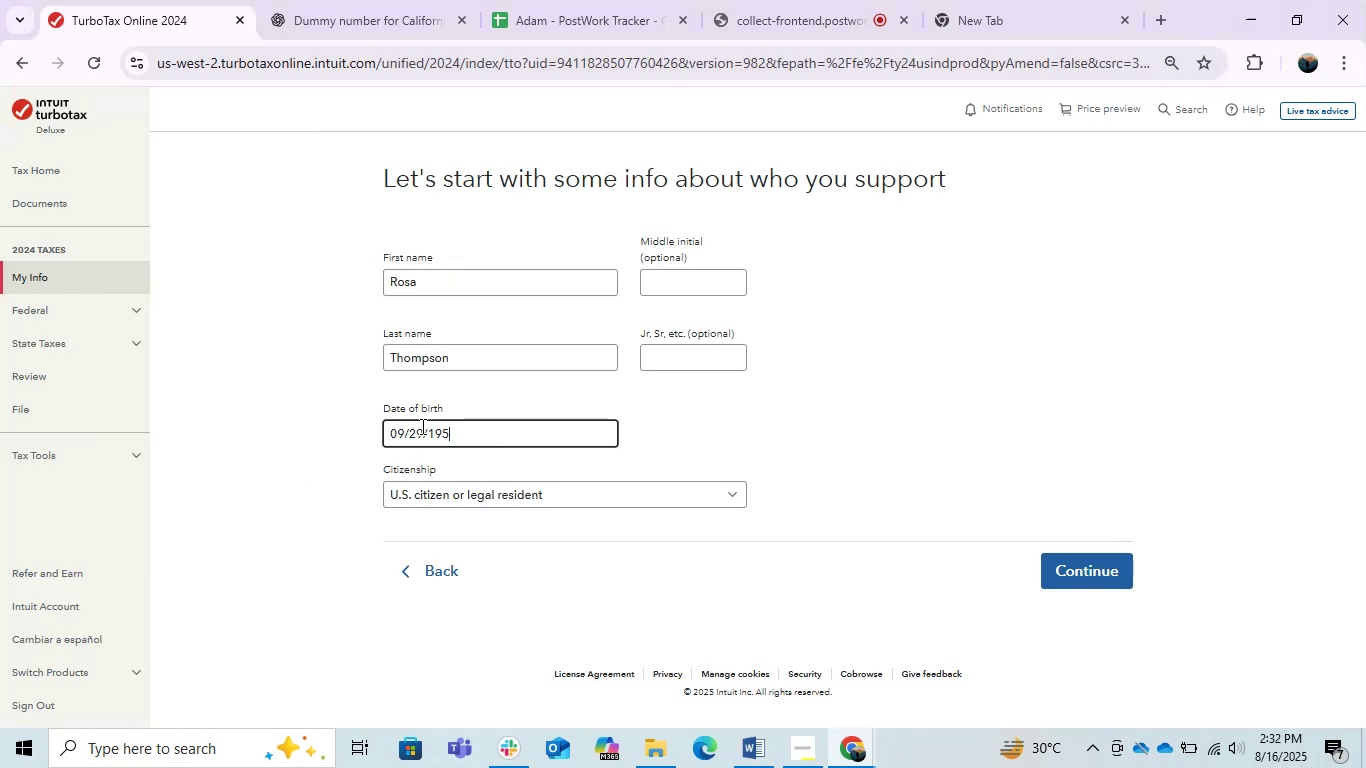 
key(Numpad1)
 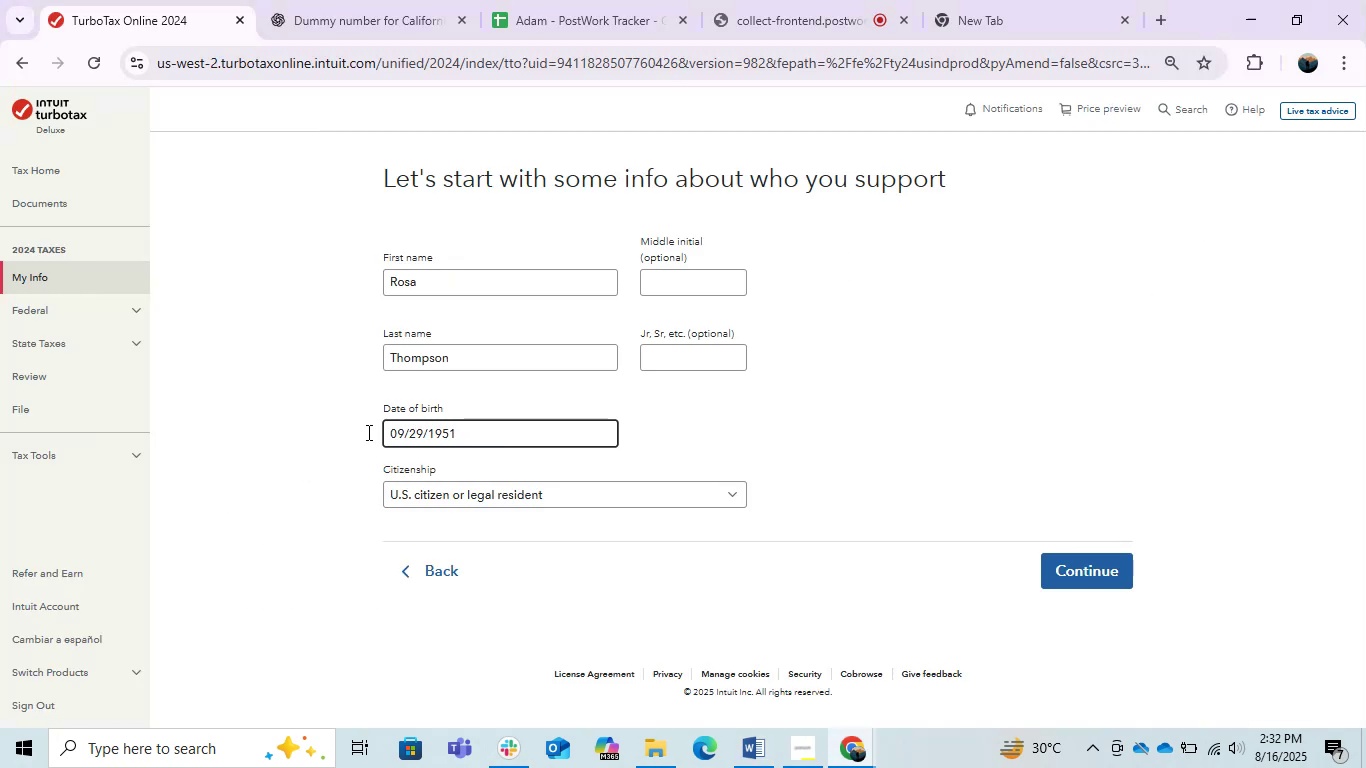 
left_click([281, 420])
 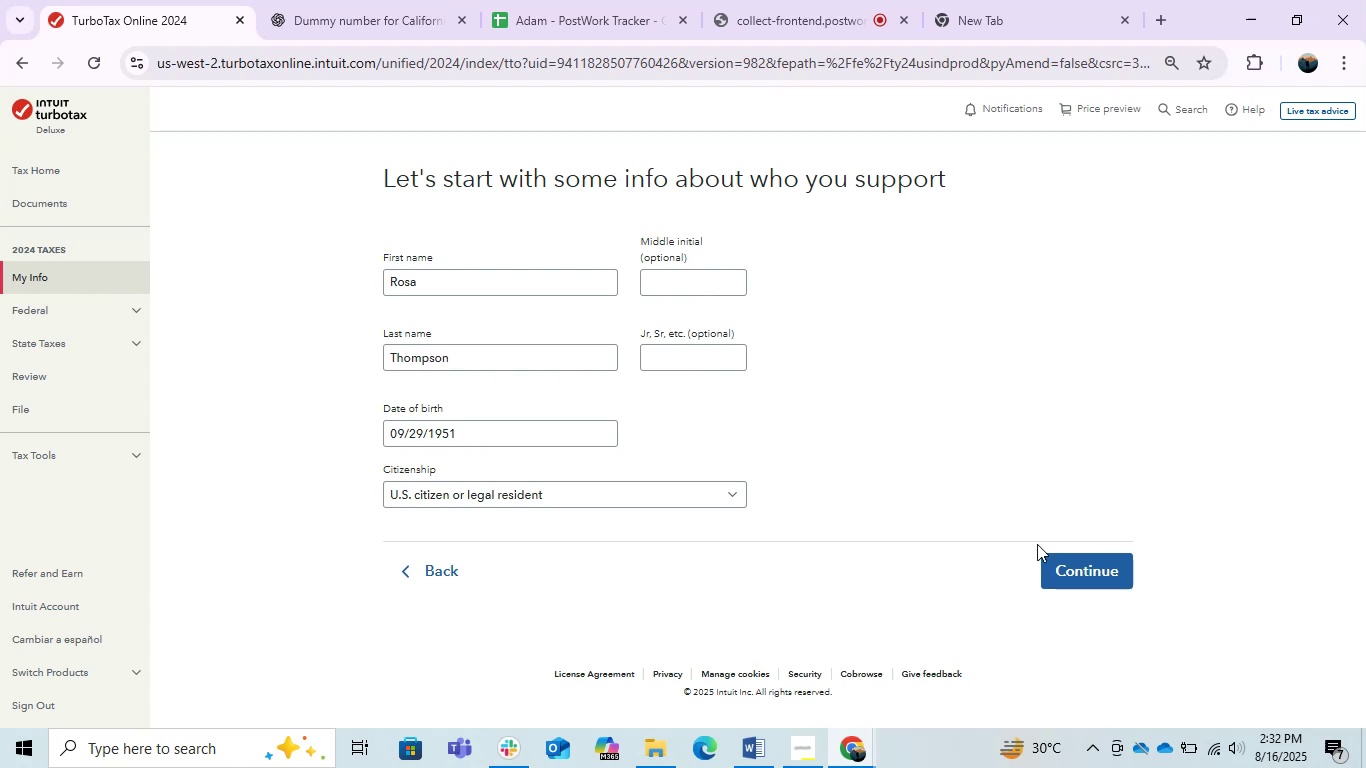 
left_click([1094, 562])
 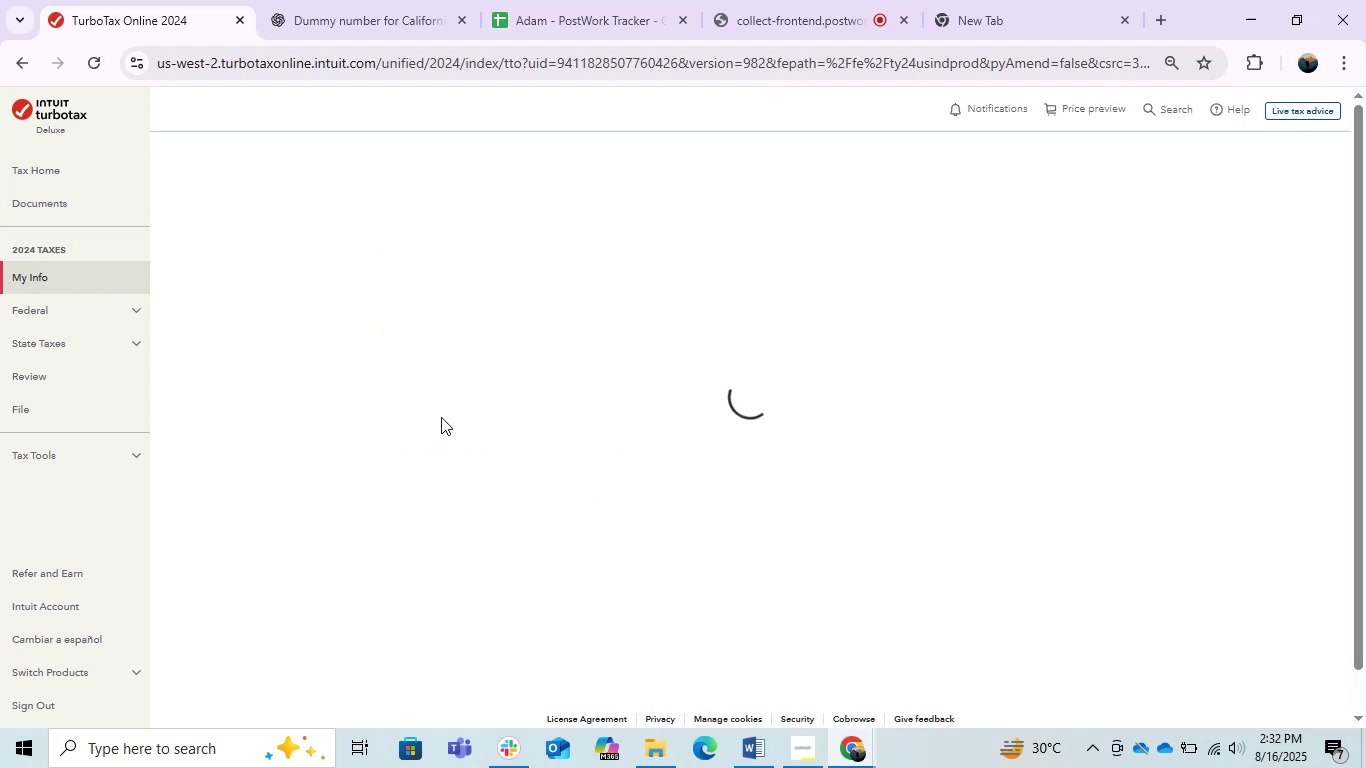 
mouse_move([418, 388])
 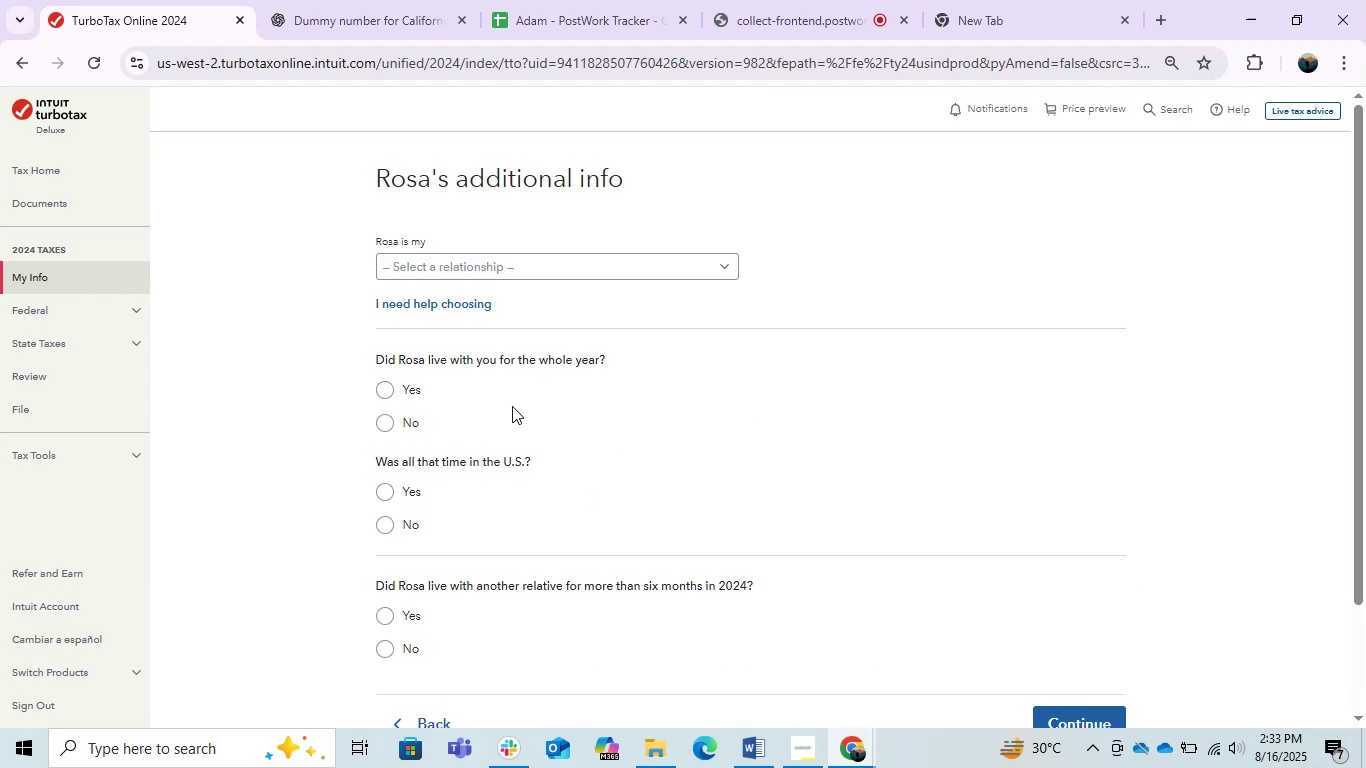 
left_click([399, 376])
 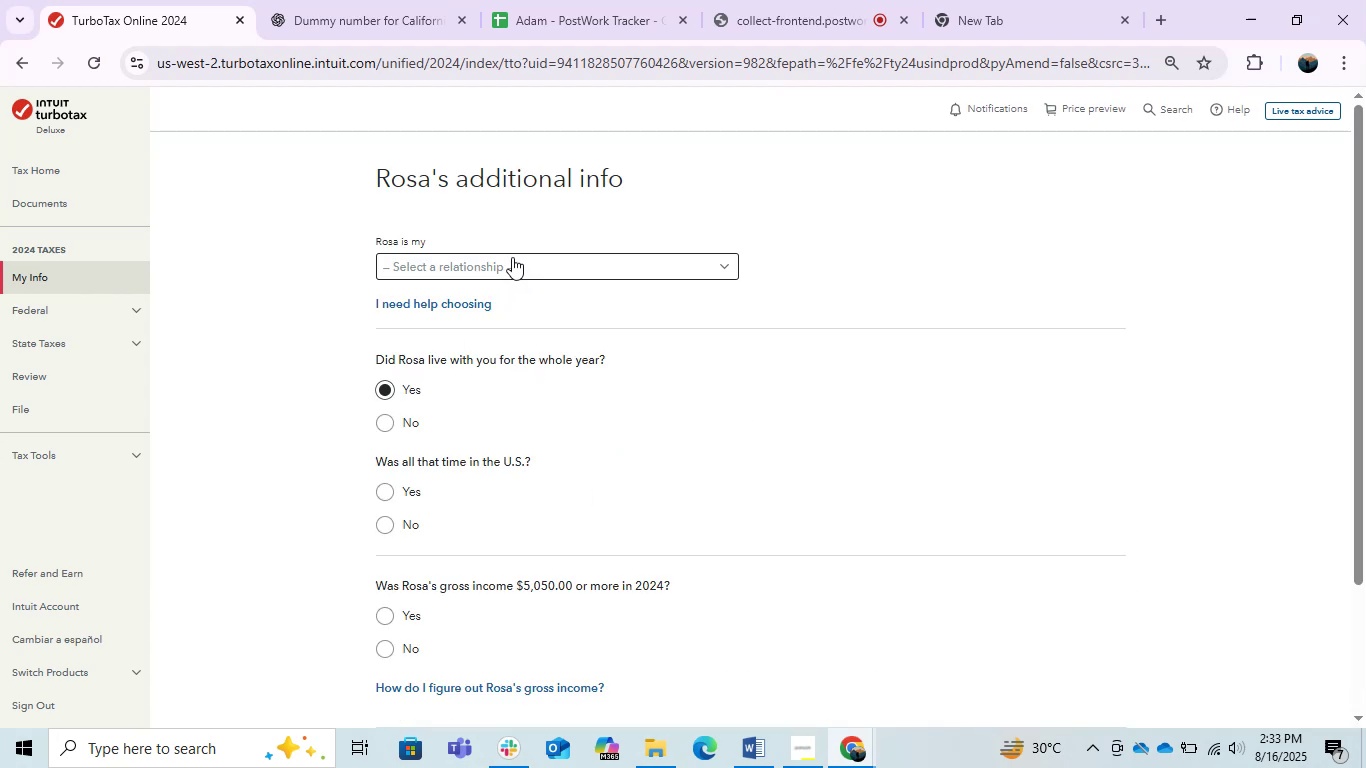 
double_click([512, 257])
 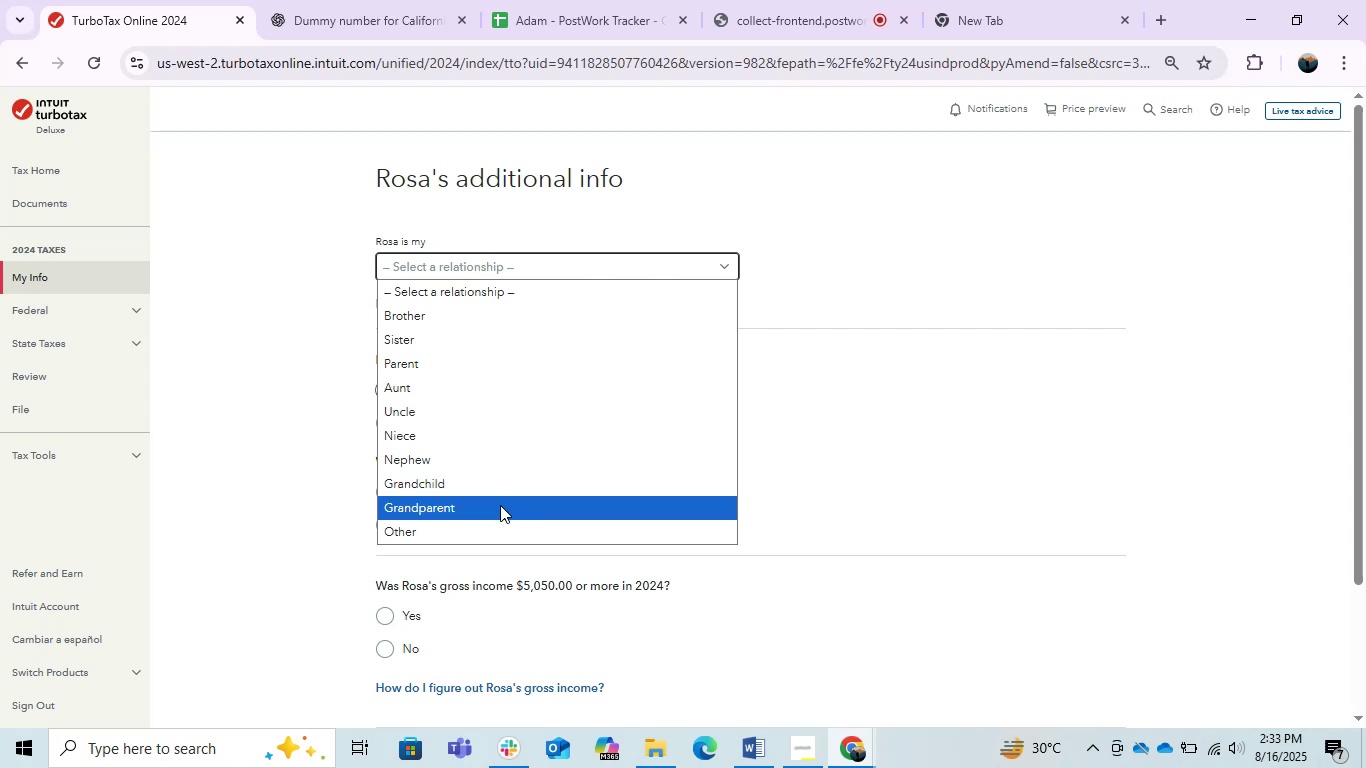 
wait(7.79)
 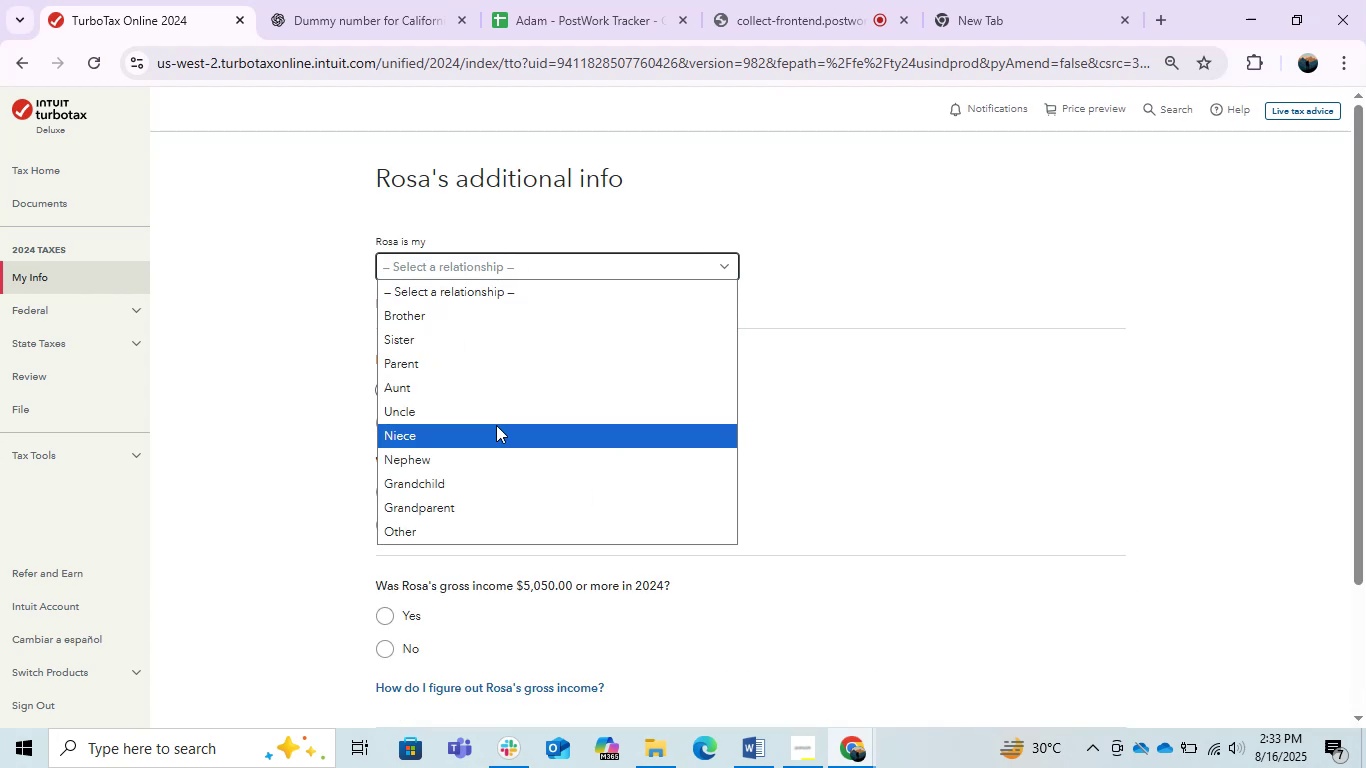 
left_click([500, 505])
 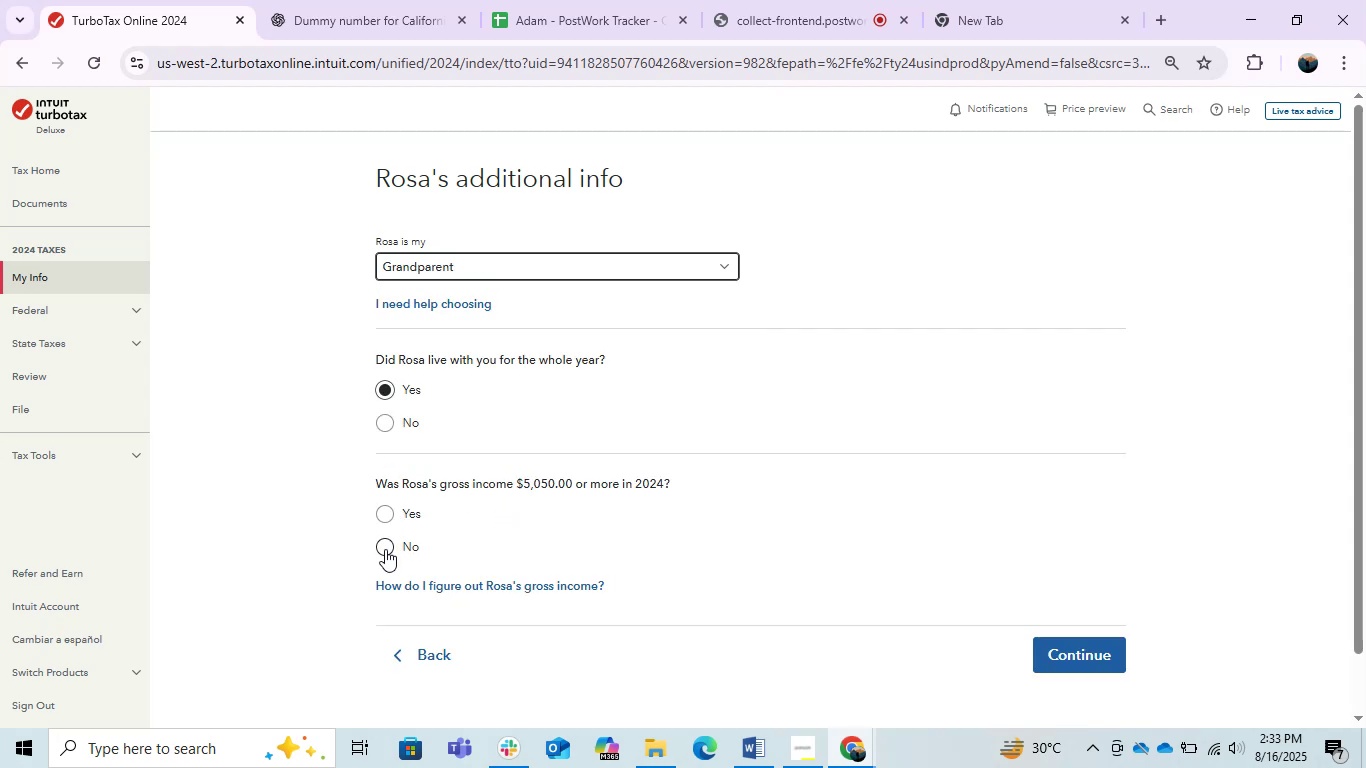 
wait(6.83)
 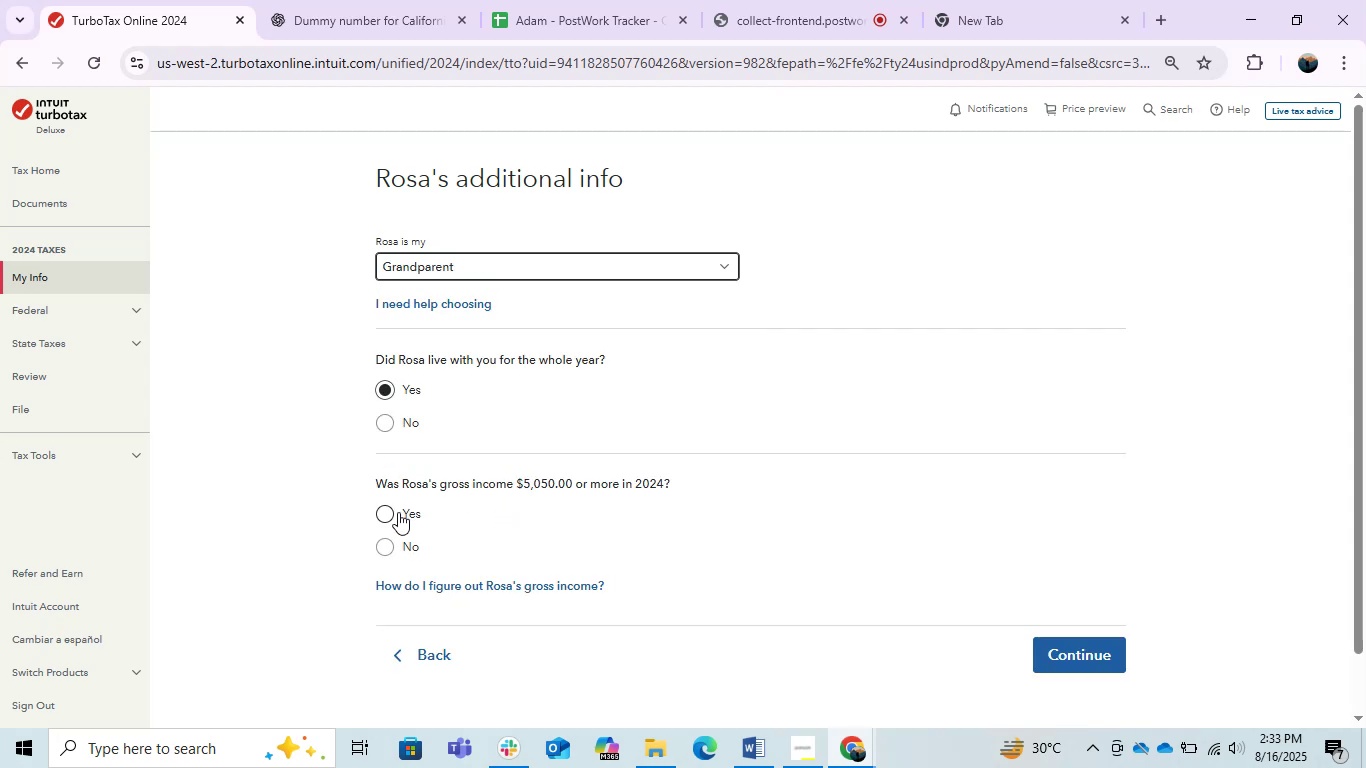 
mouse_move([518, 543])
 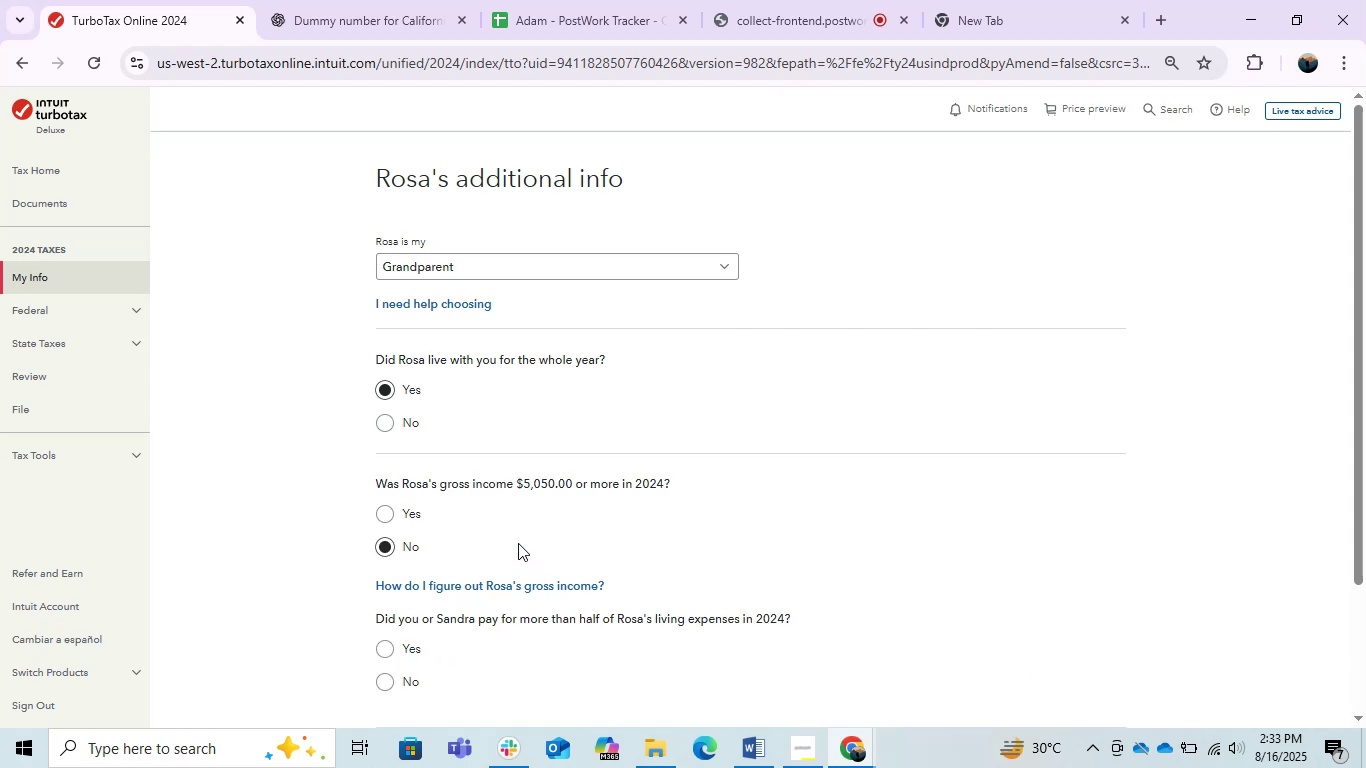 
scroll: coordinate [518, 543], scroll_direction: down, amount: 1.0
 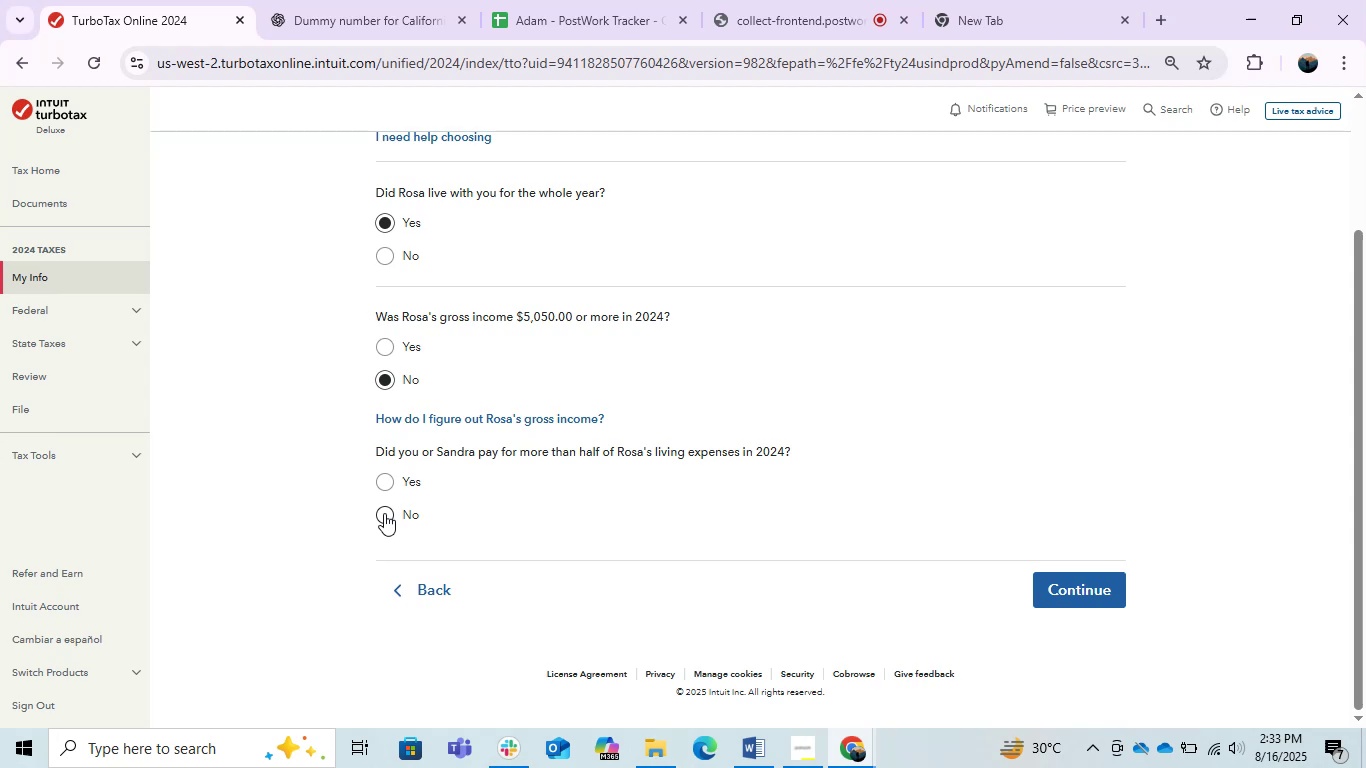 
wait(12.85)
 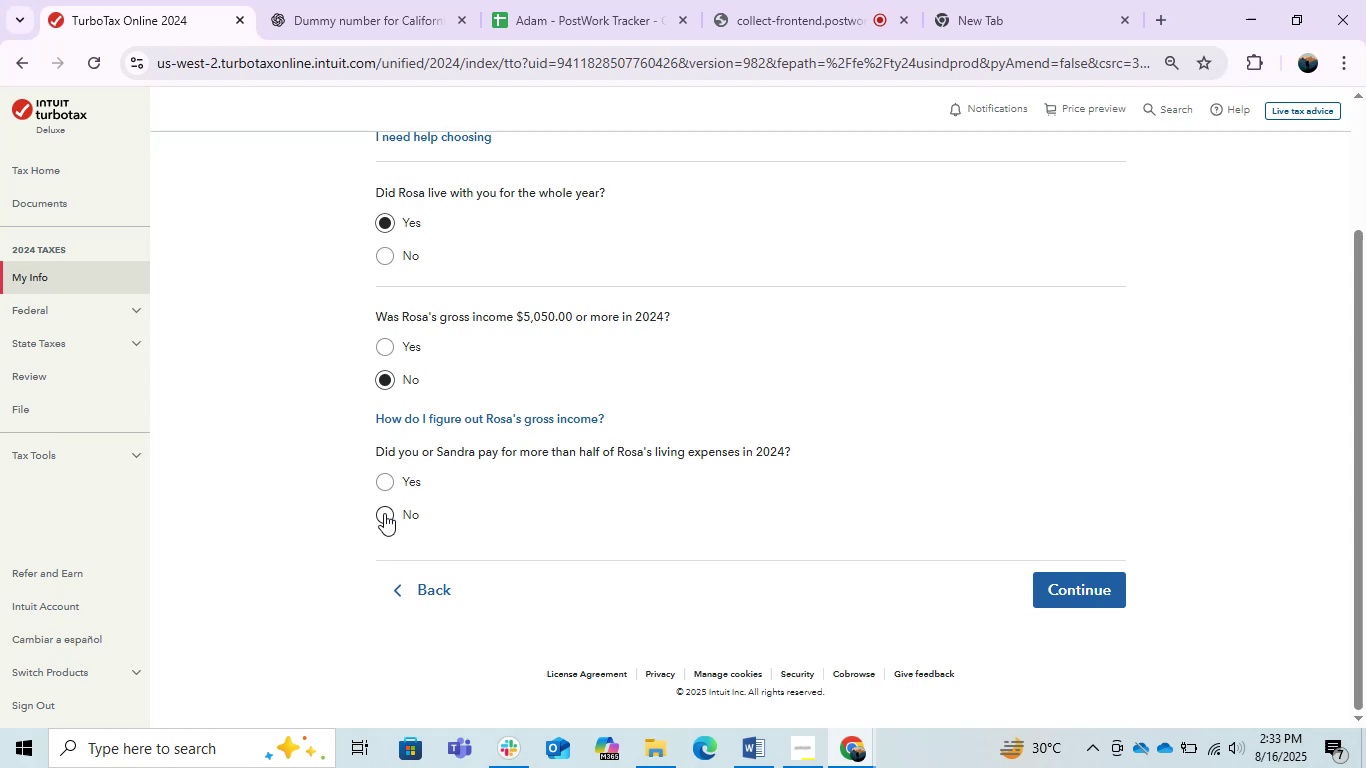 
left_click([384, 513])
 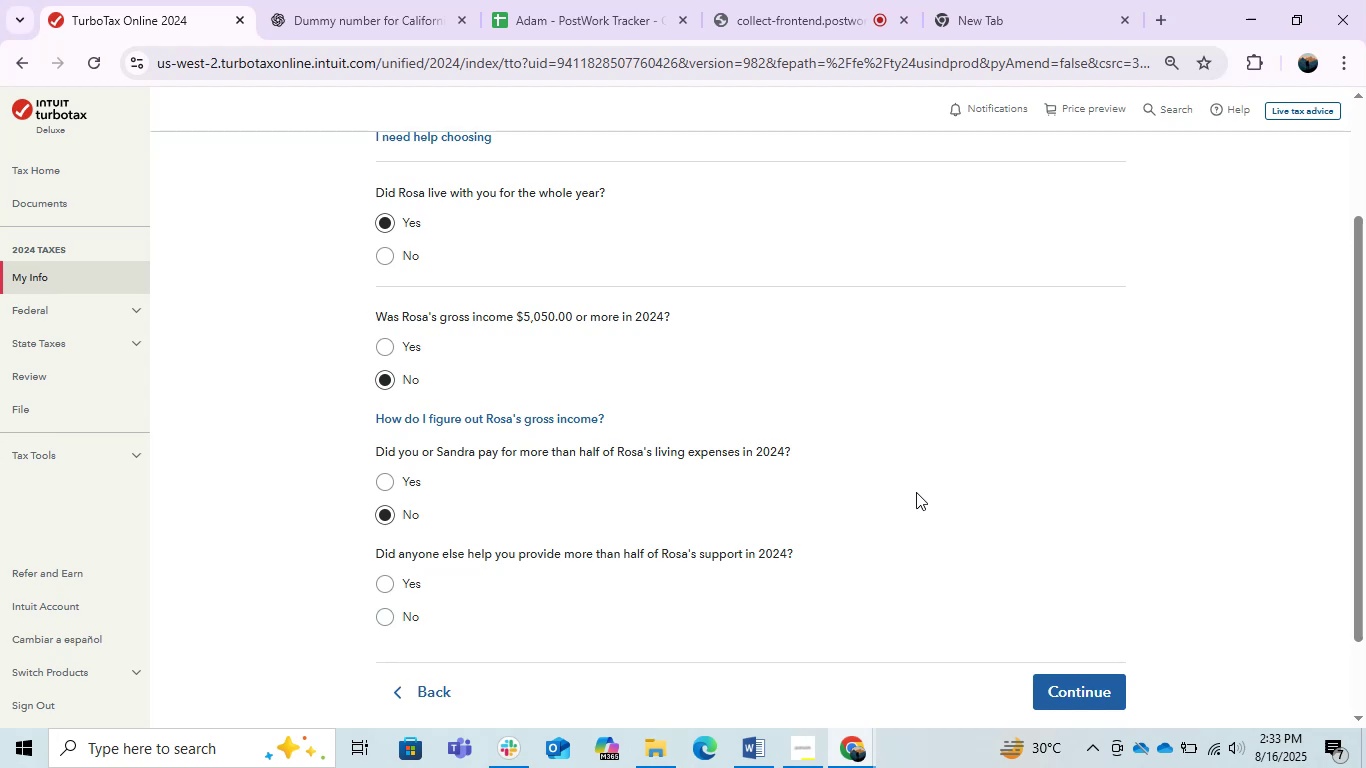 
wait(6.21)
 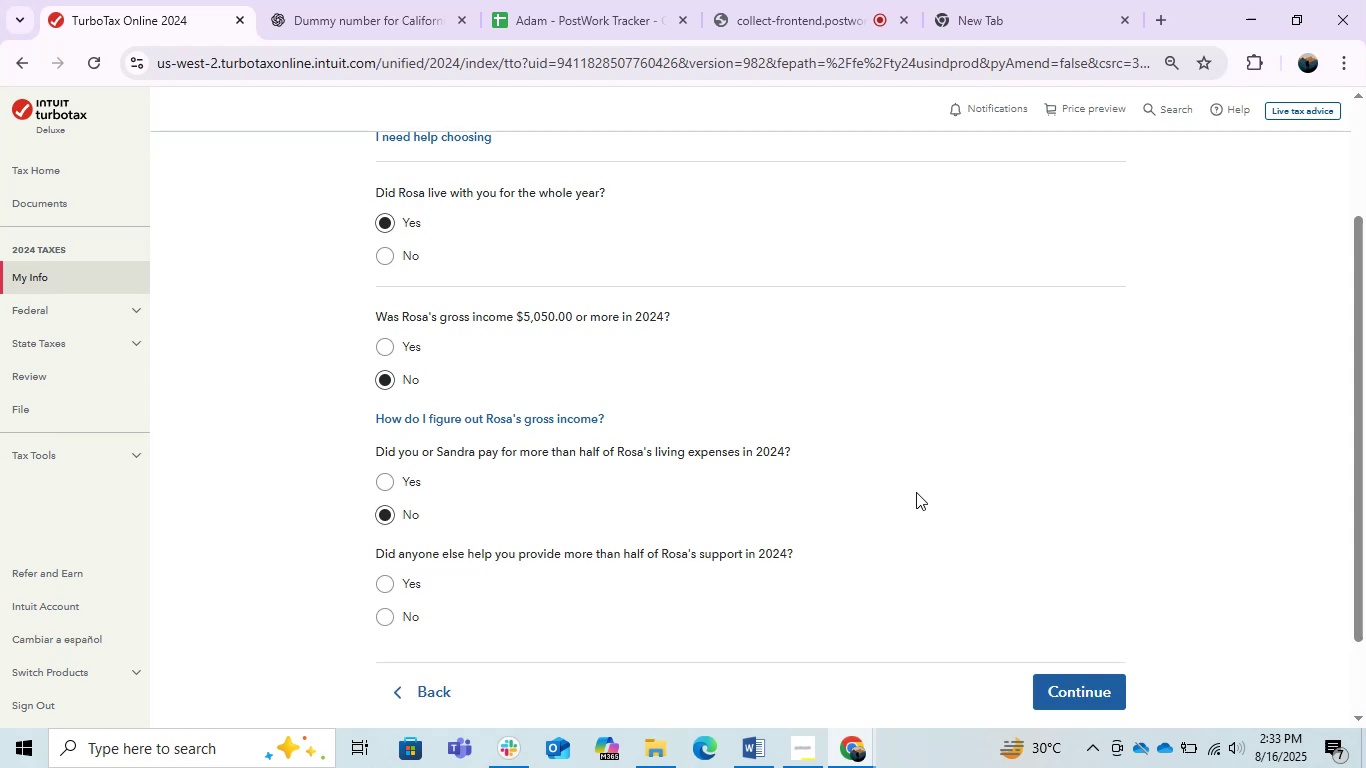 
left_click([384, 612])
 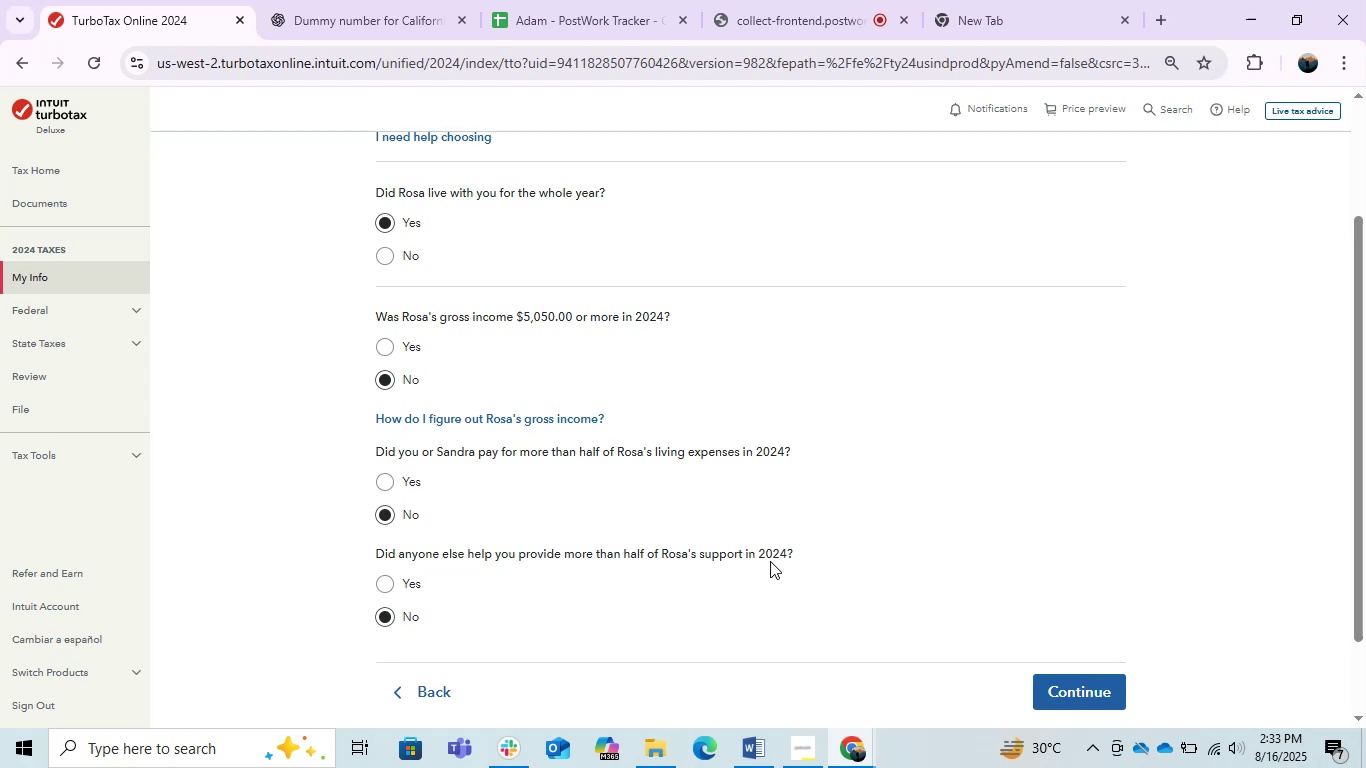 
scroll: coordinate [927, 491], scroll_direction: down, amount: 1.0
 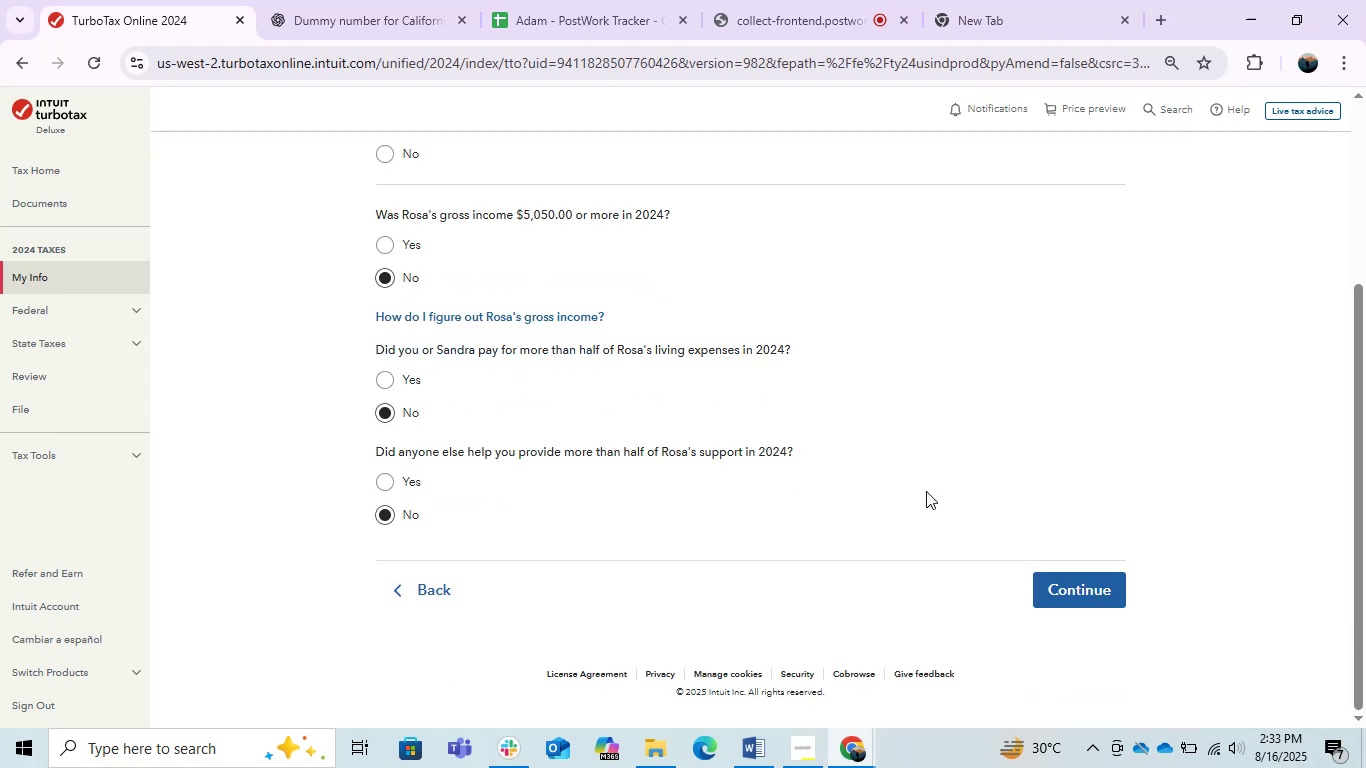 
wait(6.19)
 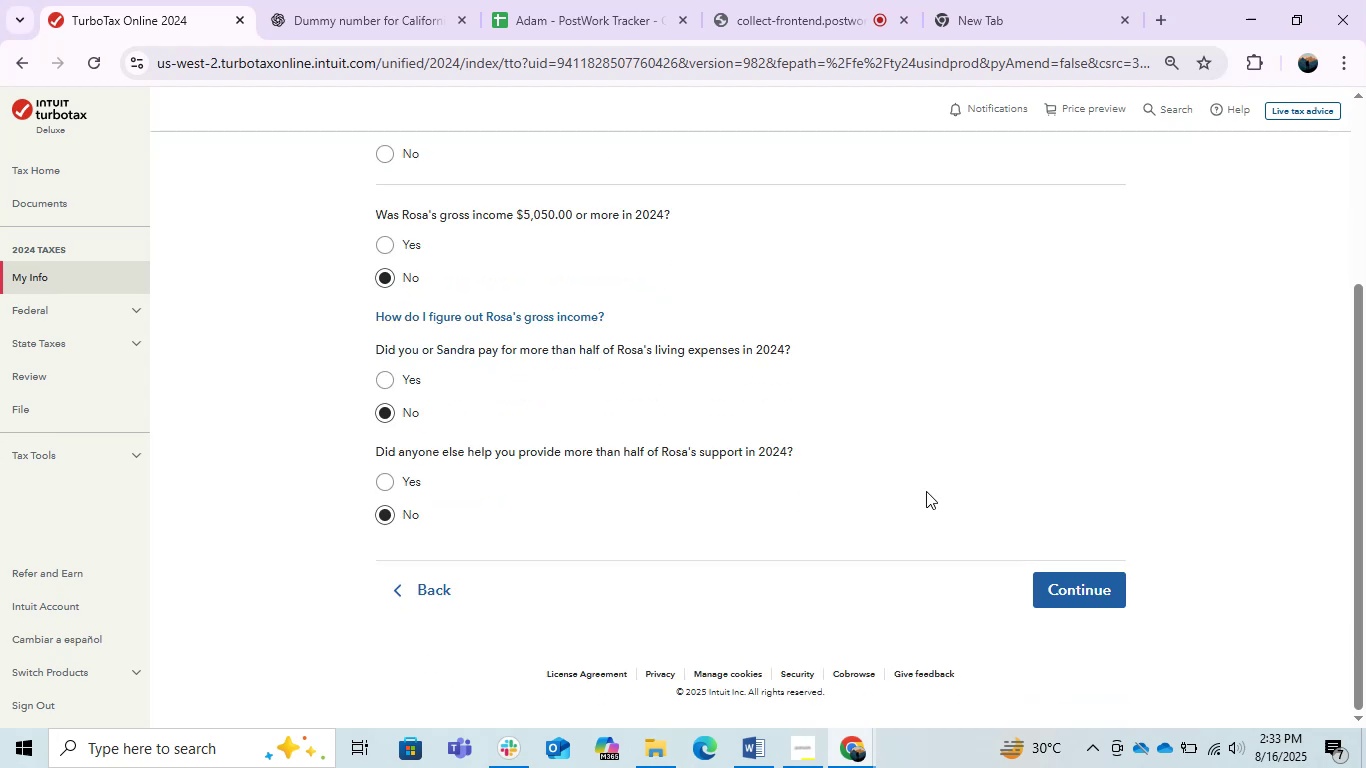 
left_click([1079, 601])
 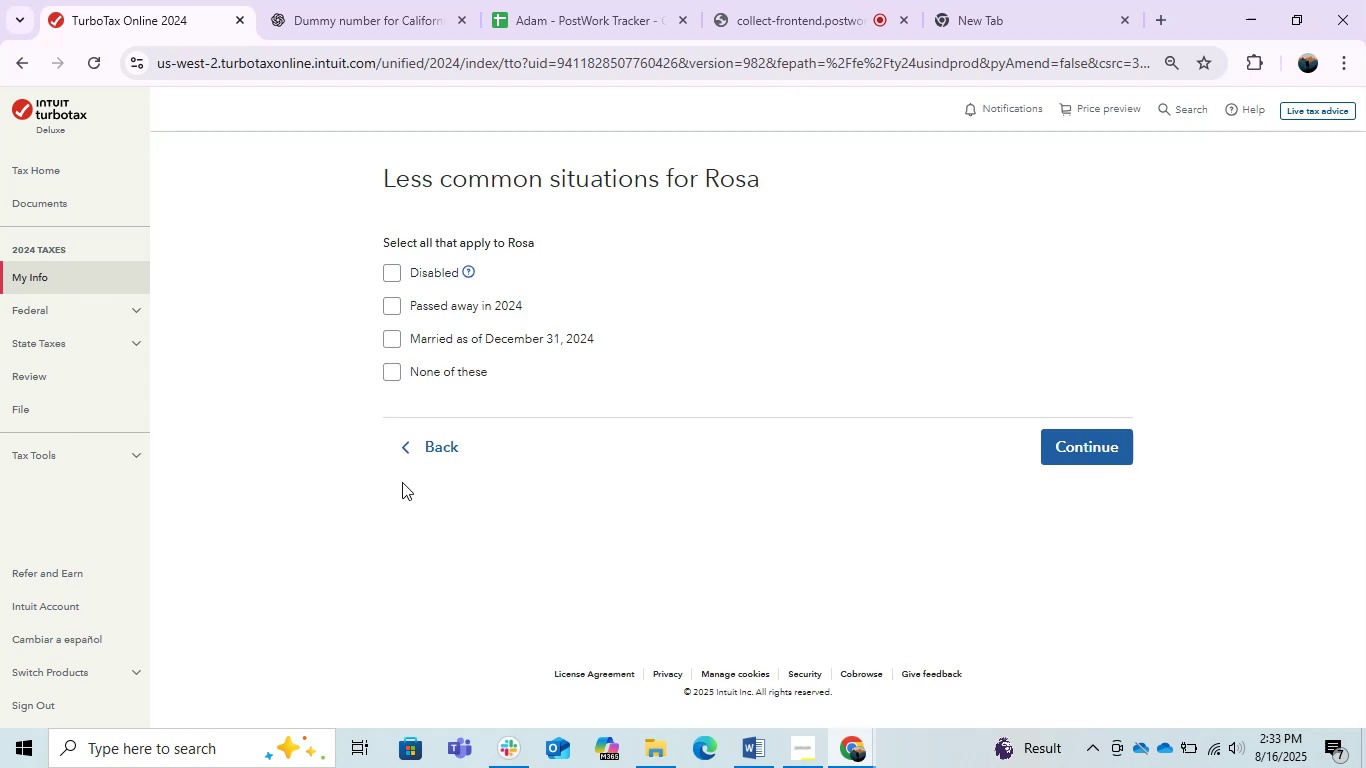 
wait(5.73)
 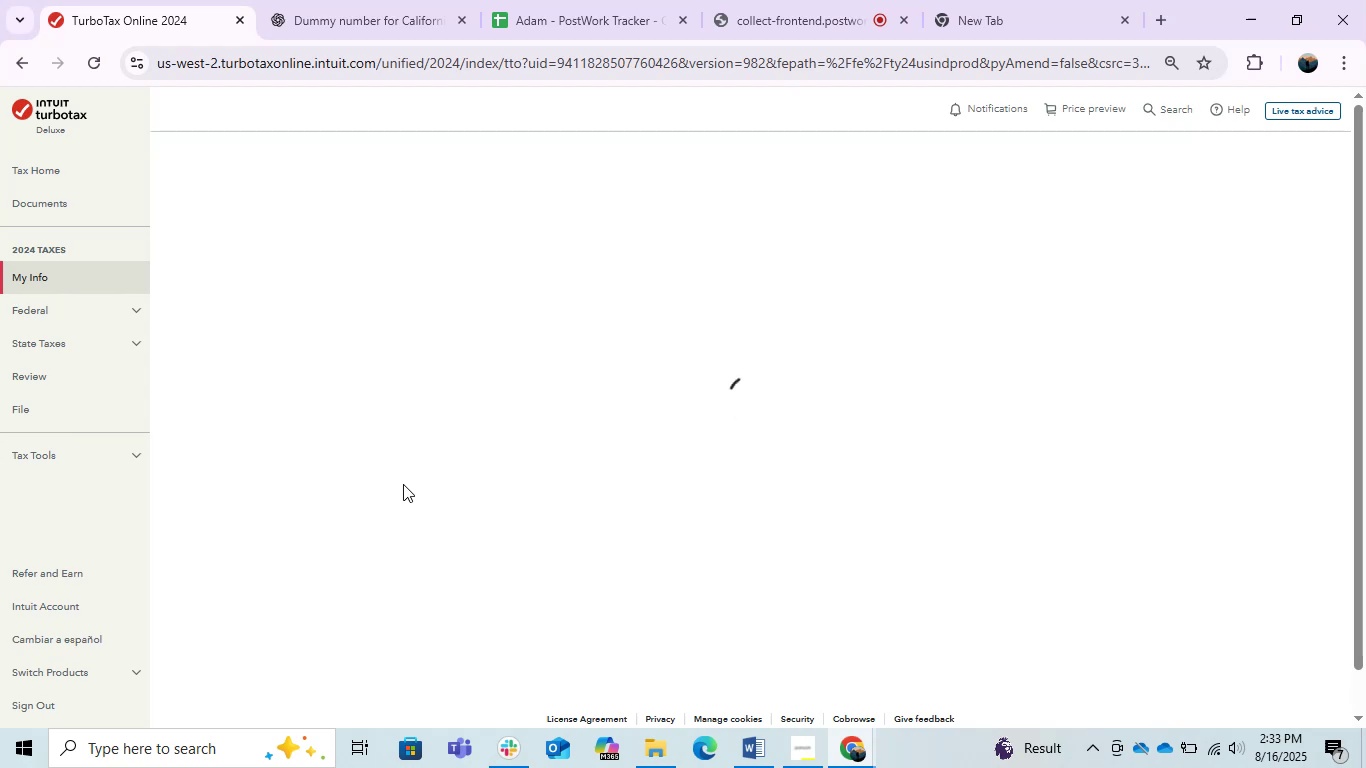 
left_click([401, 373])
 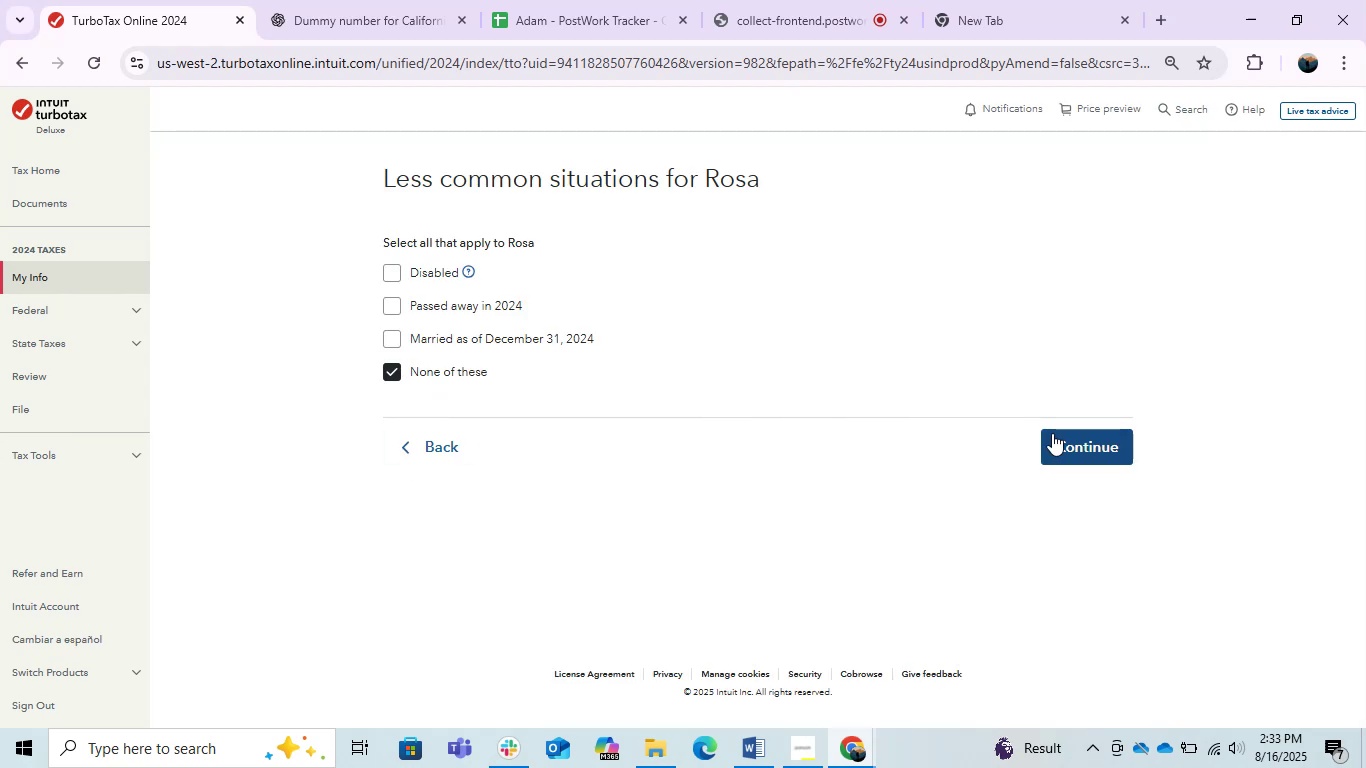 
left_click([1074, 440])
 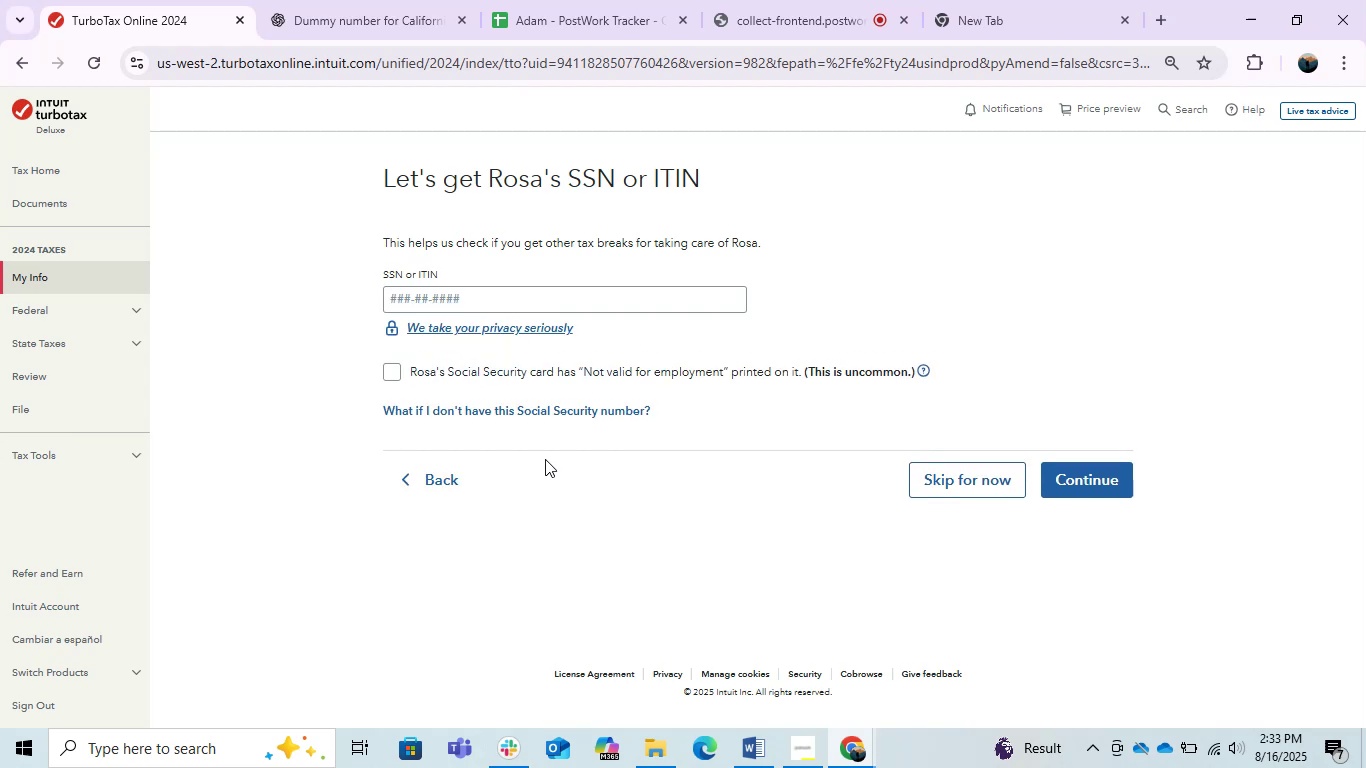 
left_click([469, 298])
 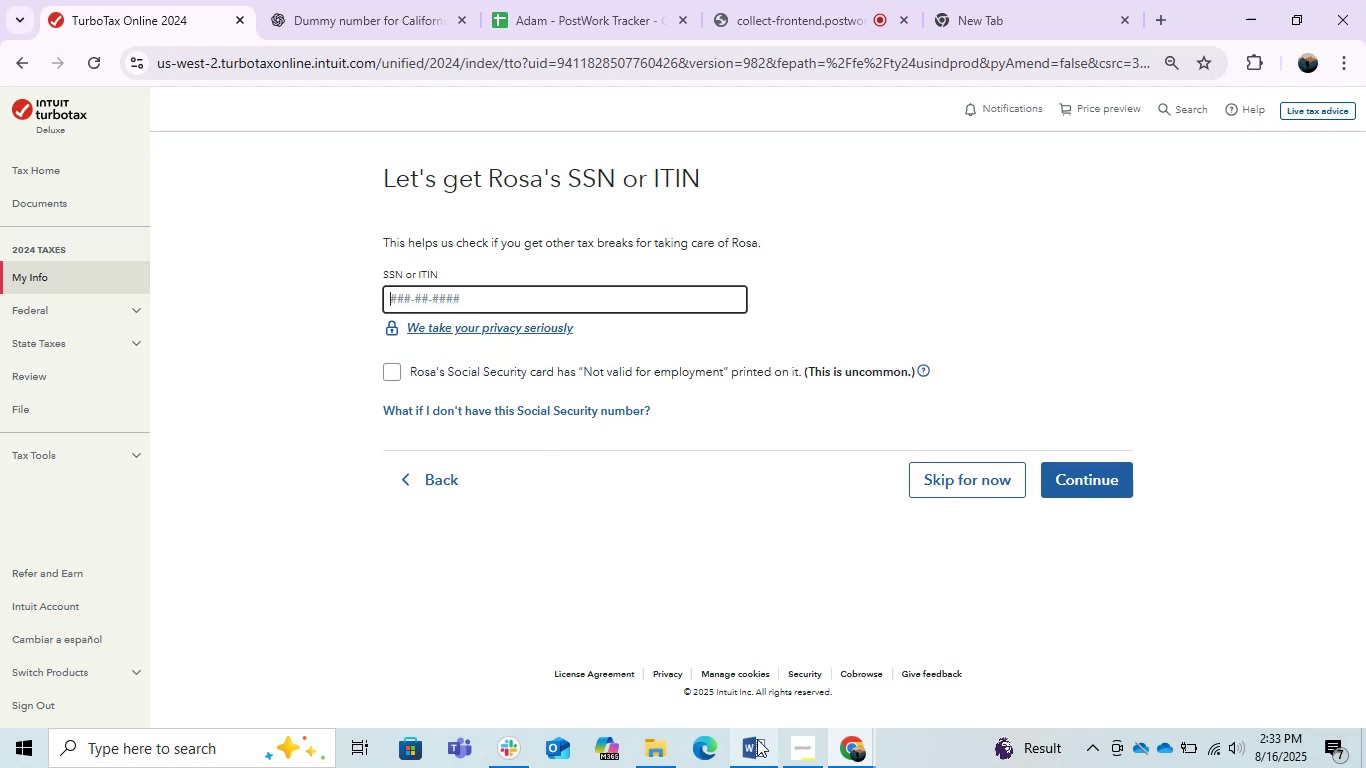 
left_click([757, 741])
 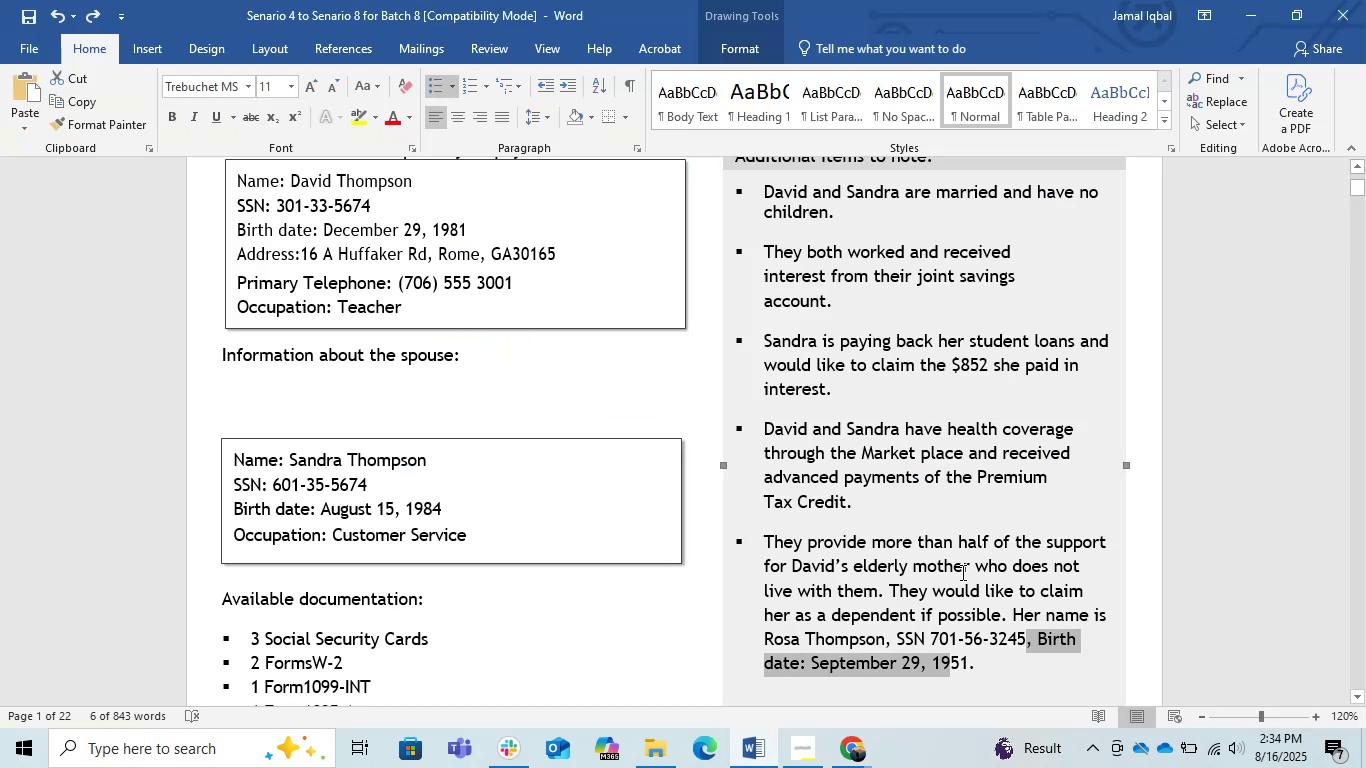 
left_click([925, 659])
 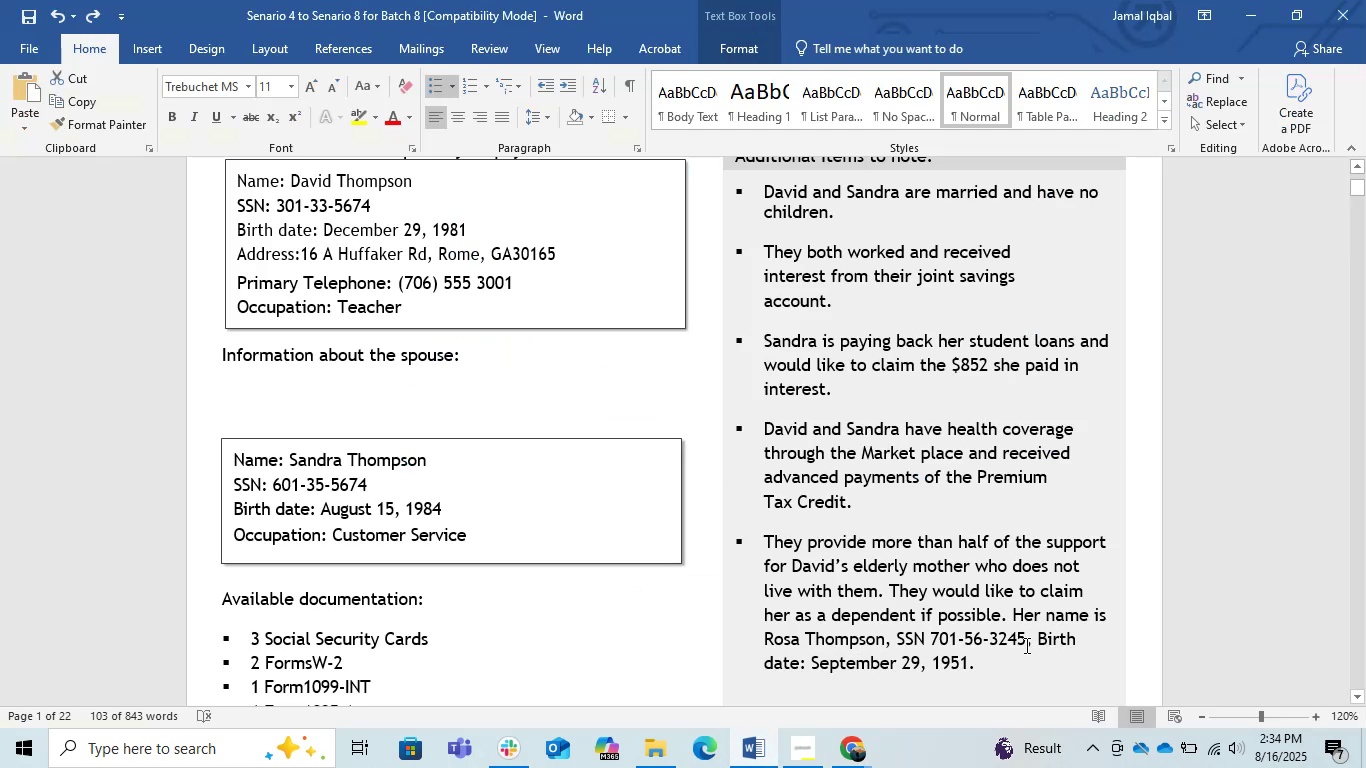 
left_click_drag(start_coordinate=[1025, 644], to_coordinate=[944, 640])
 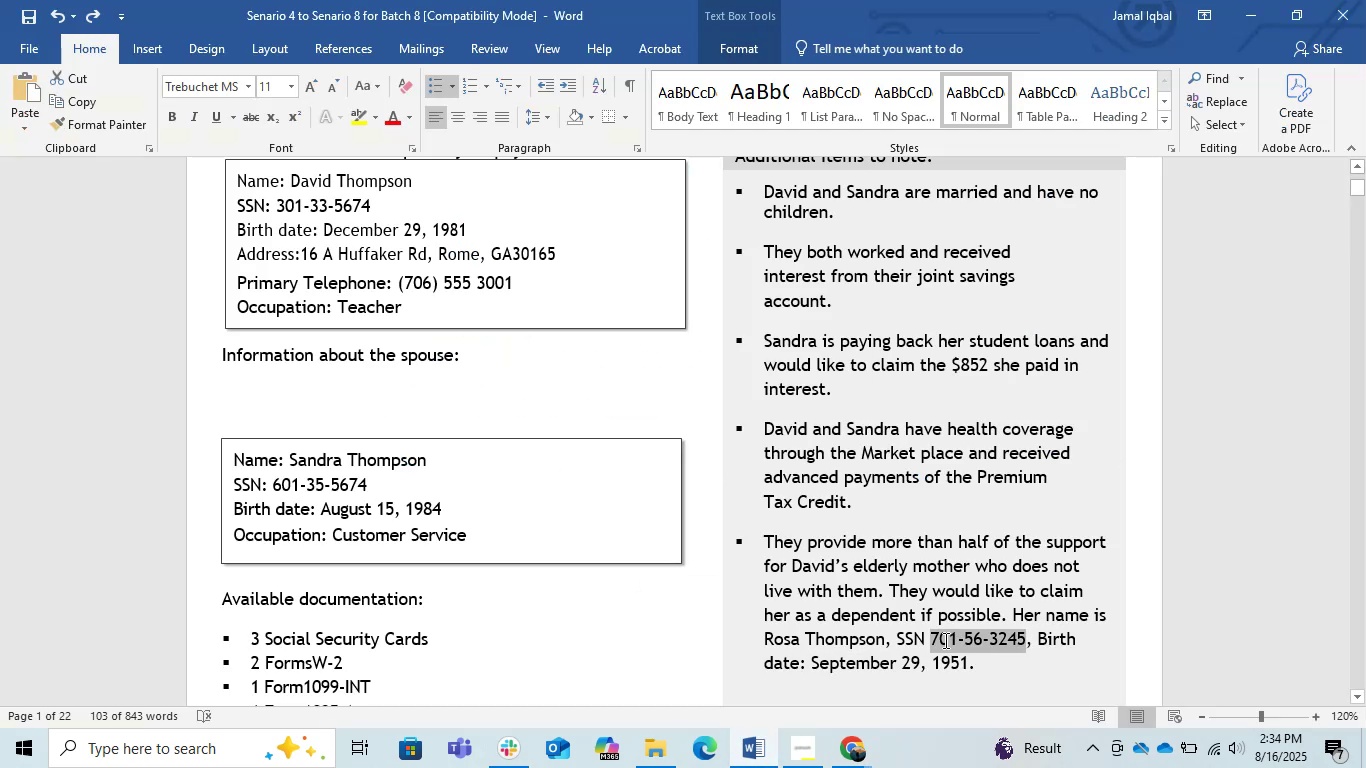 
key(Control+C)
 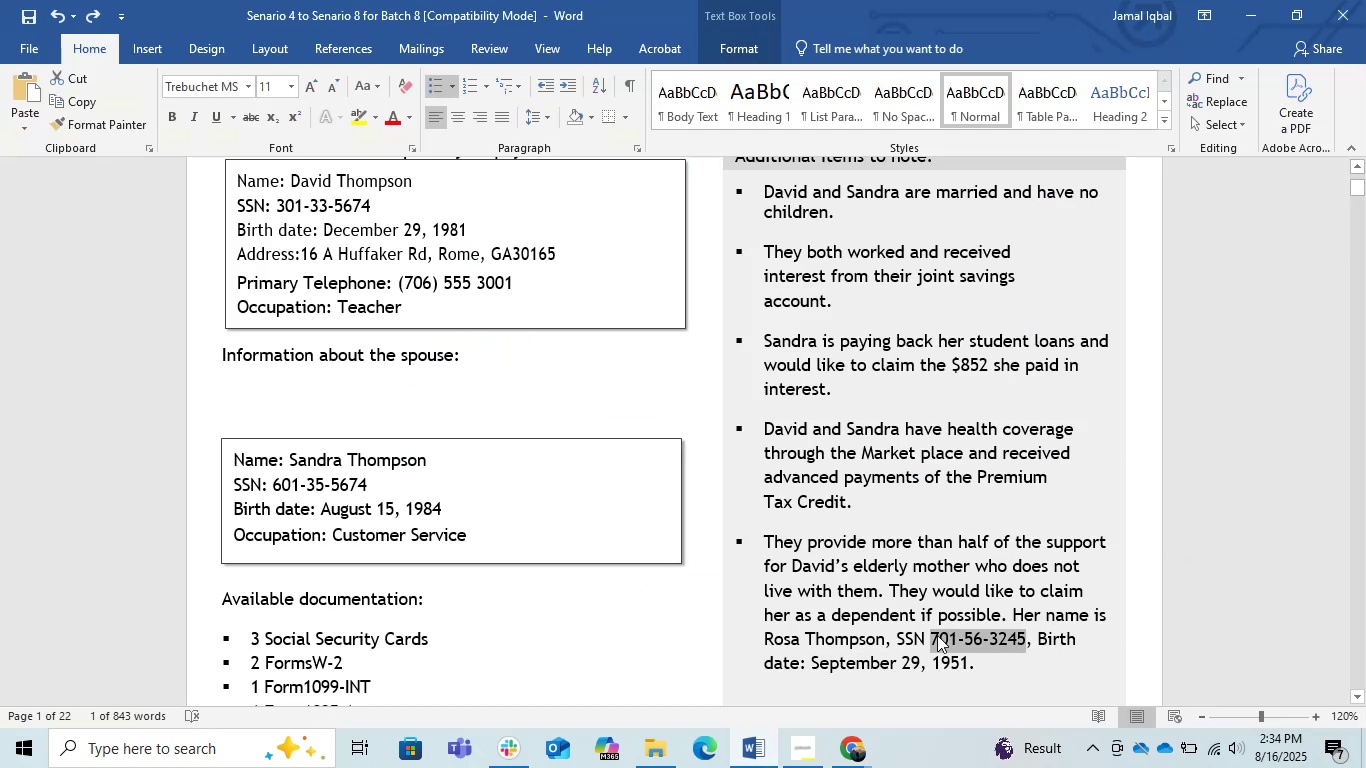 
key(Alt+Tab)
 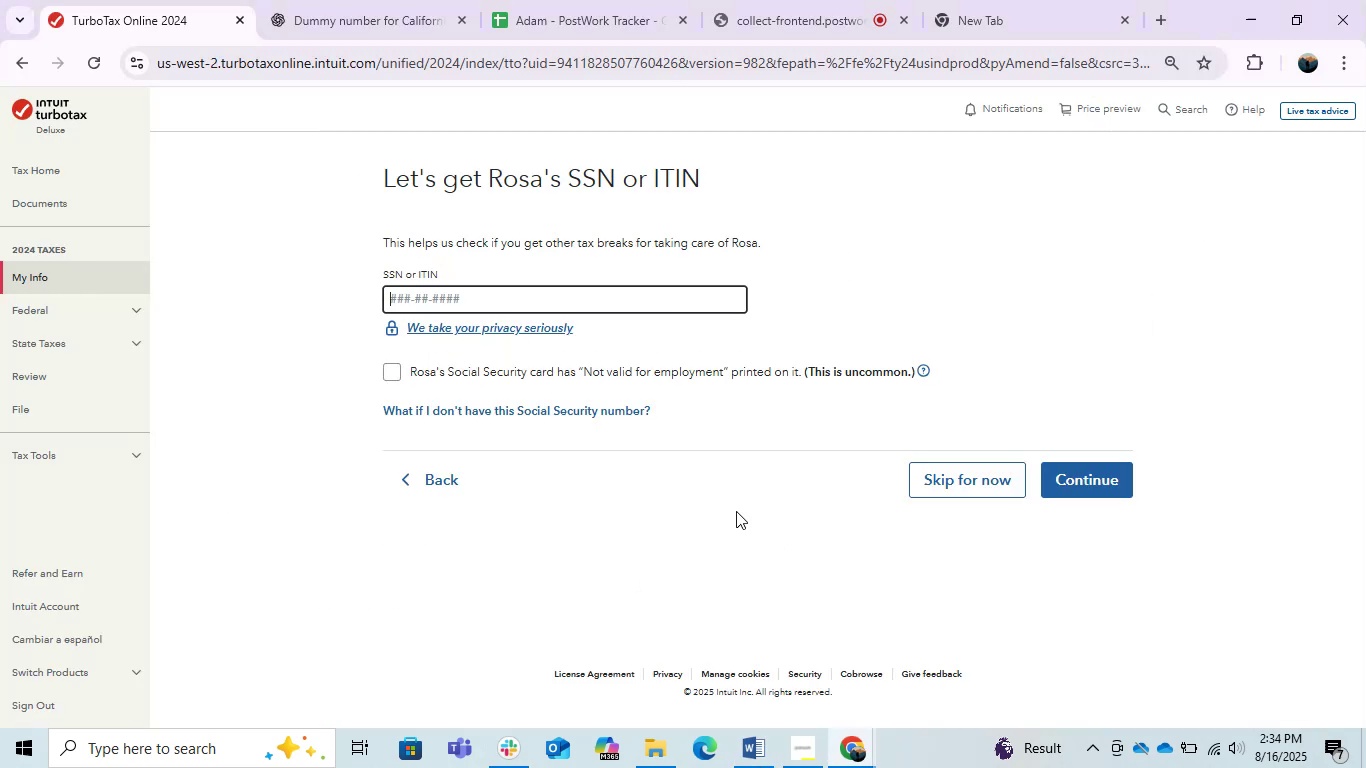 
key(Control+V)
 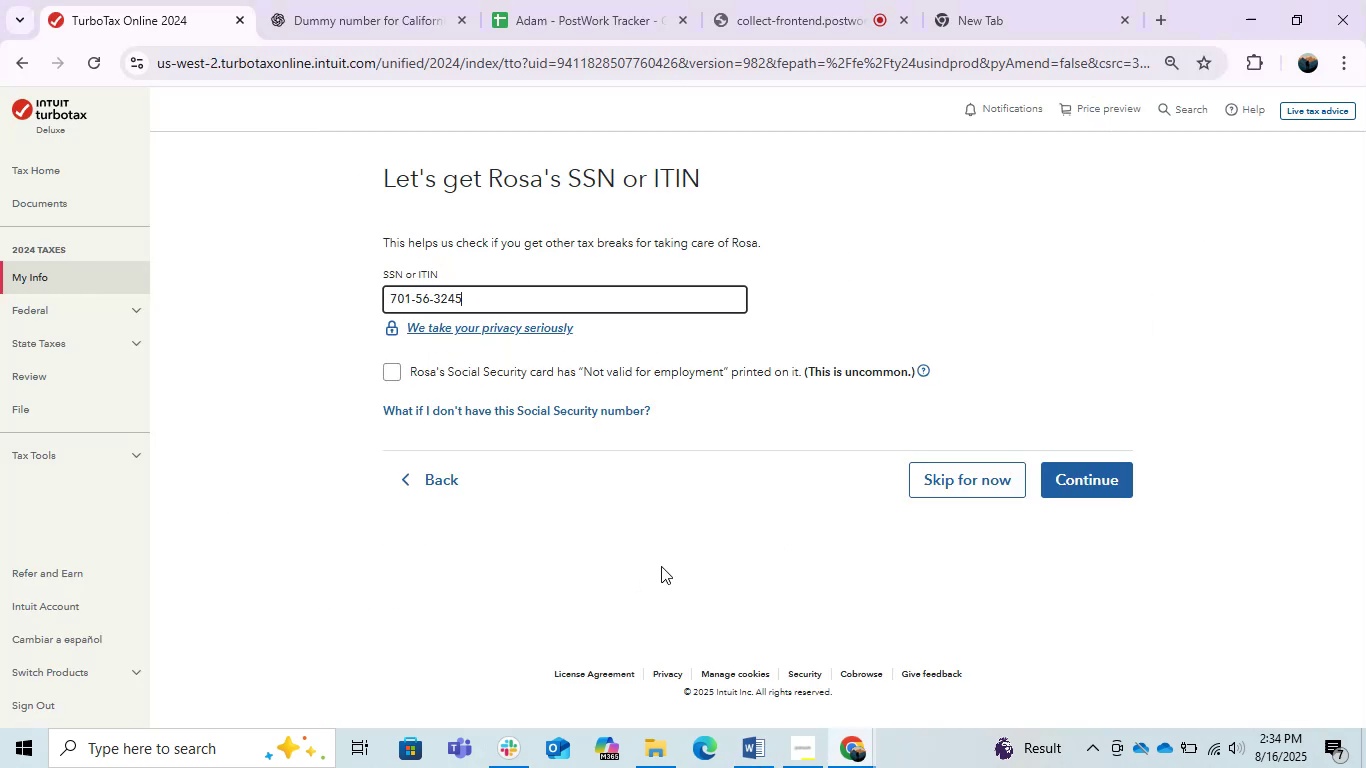 
left_click([661, 566])
 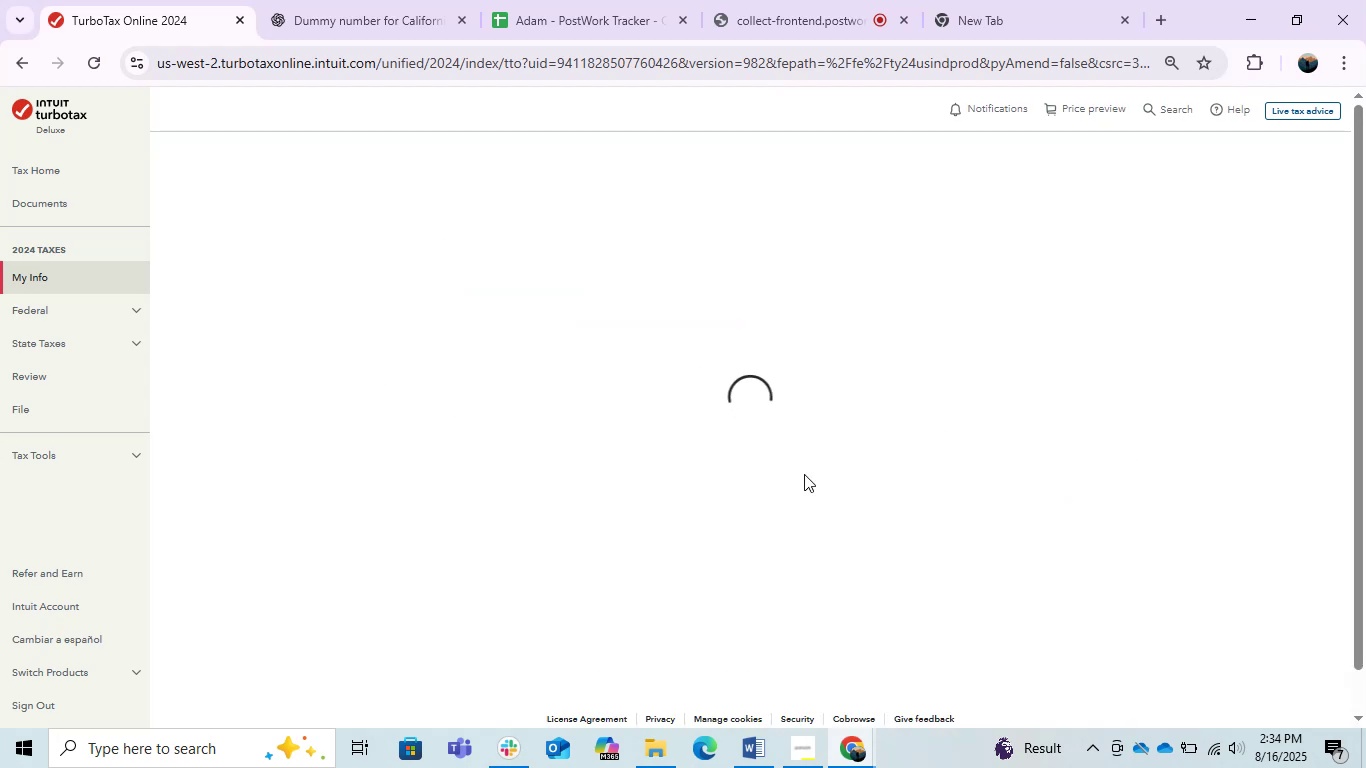 
wait(8.0)
 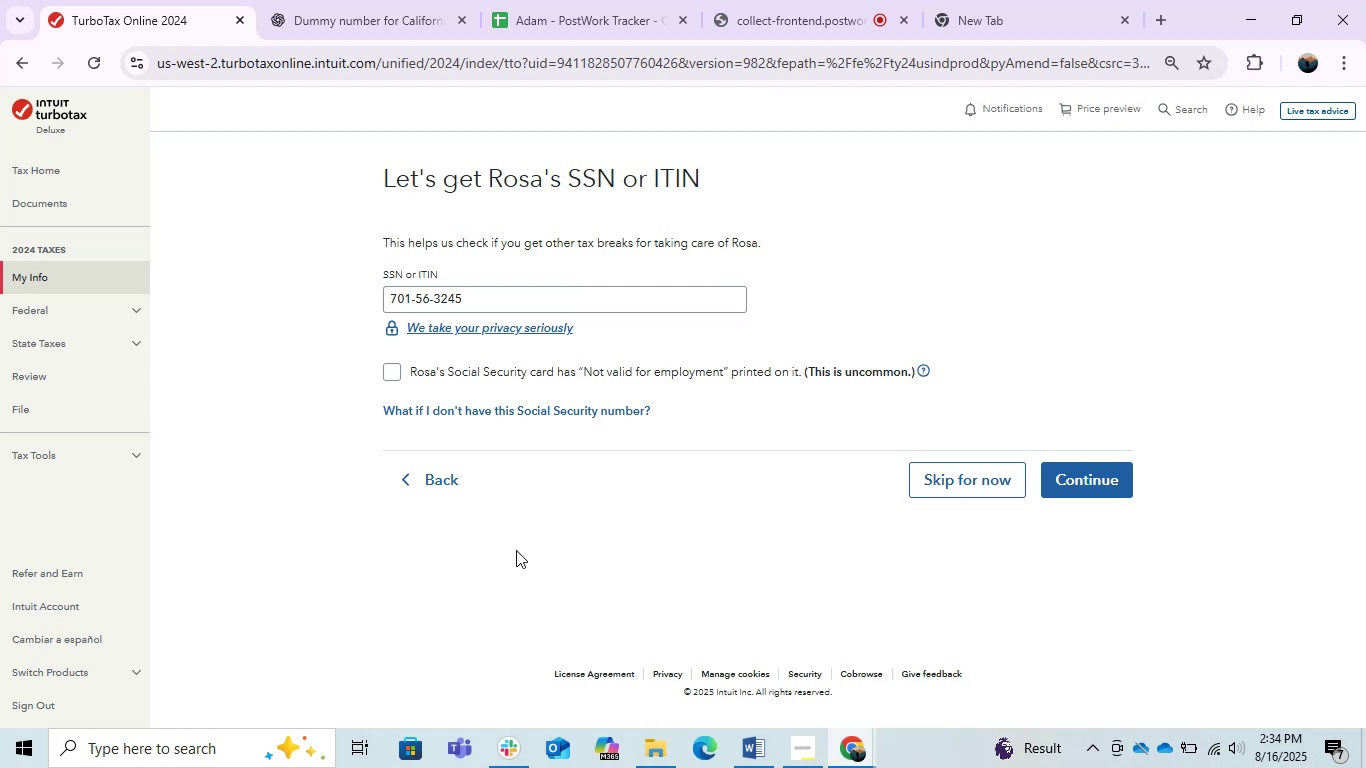 
left_click([1096, 420])
 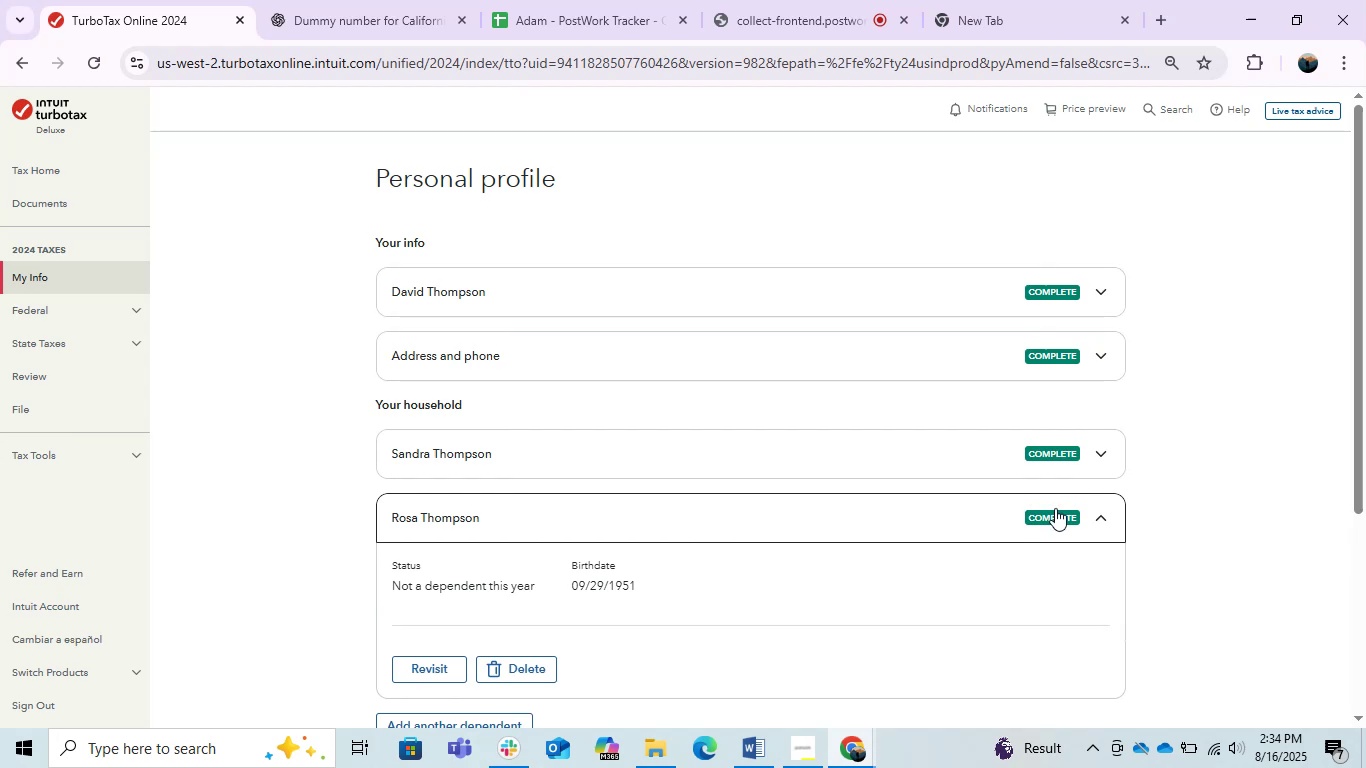 
wait(5.25)
 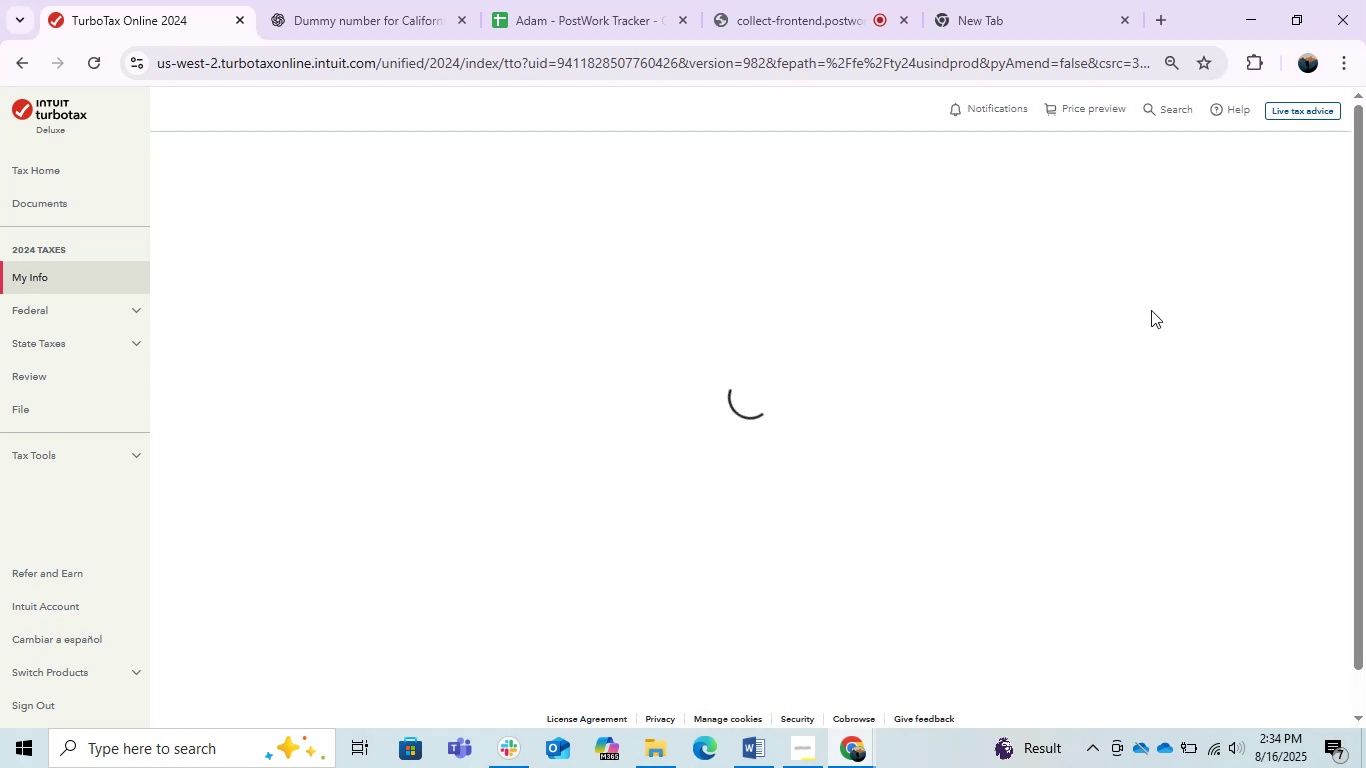 
left_click([437, 677])
 